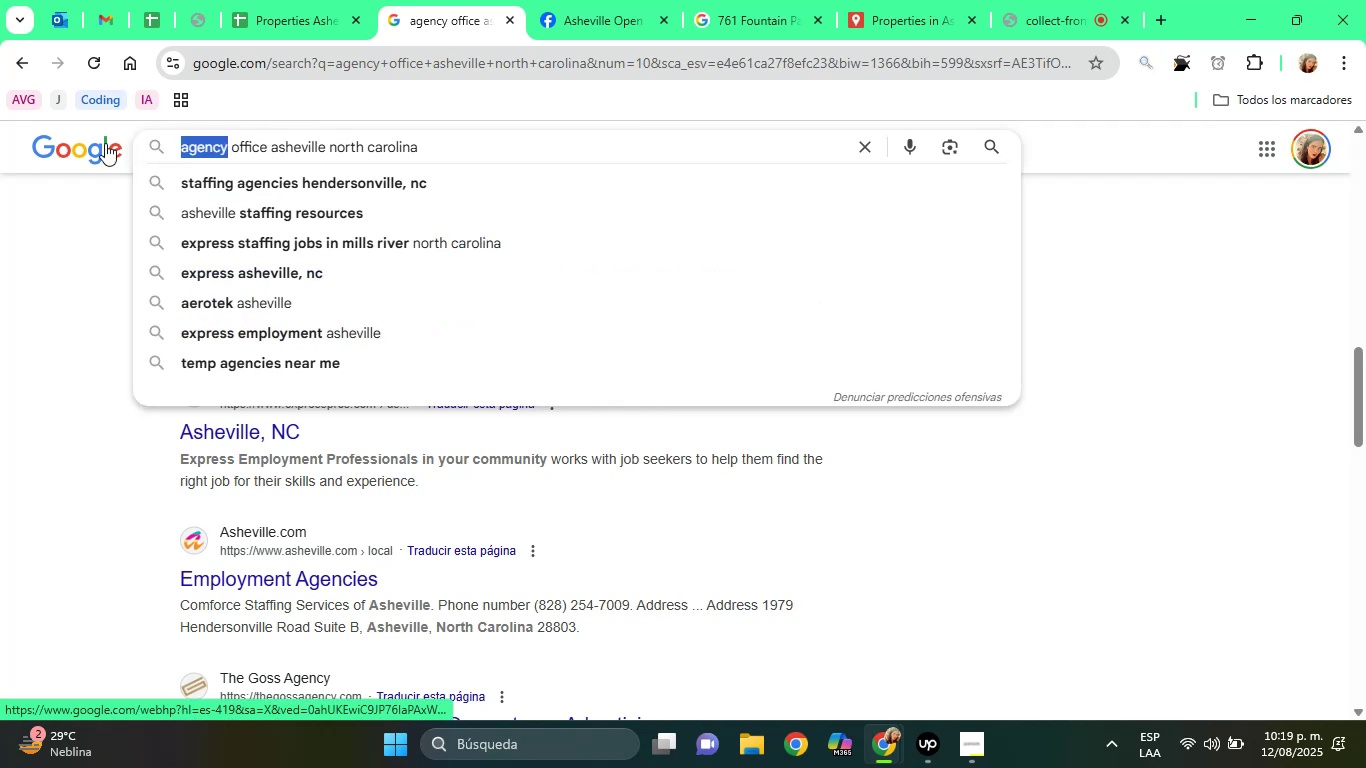 
type(real state)
 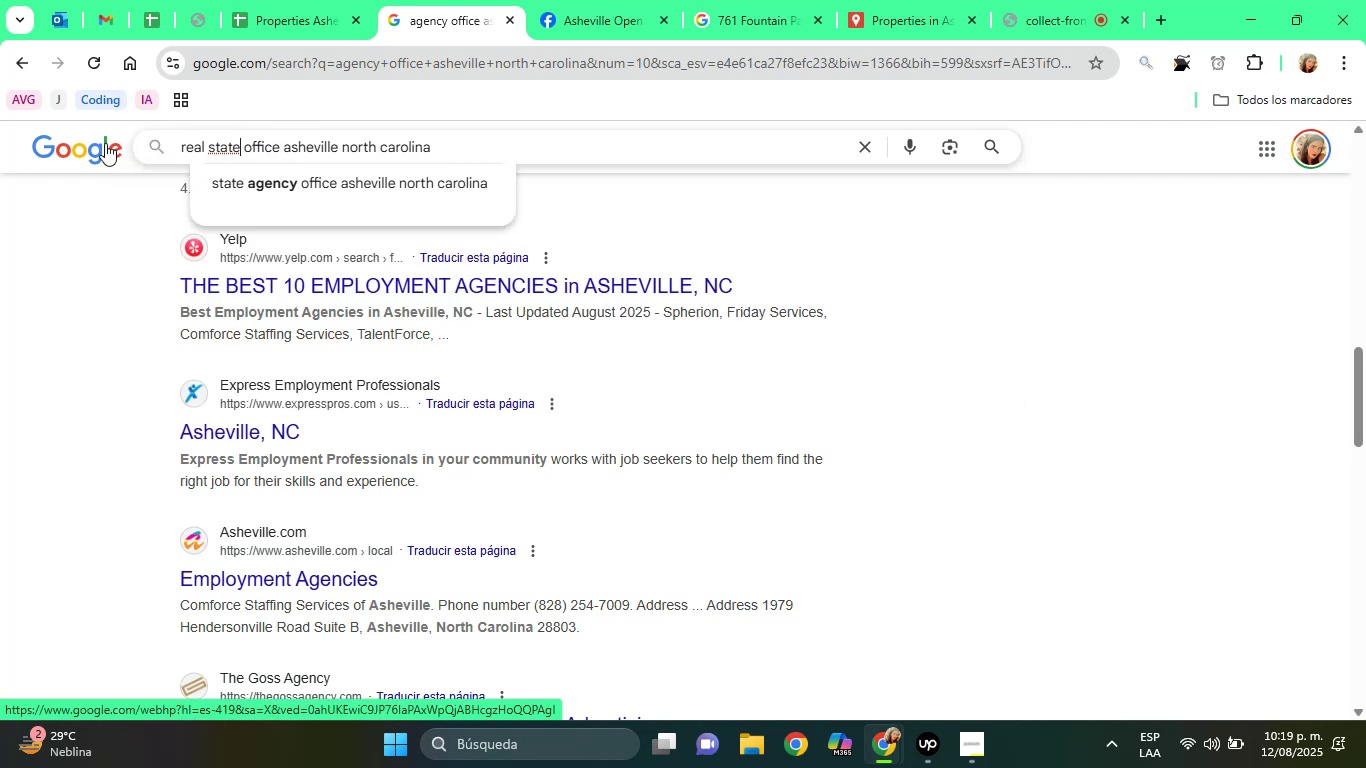 
key(Enter)
 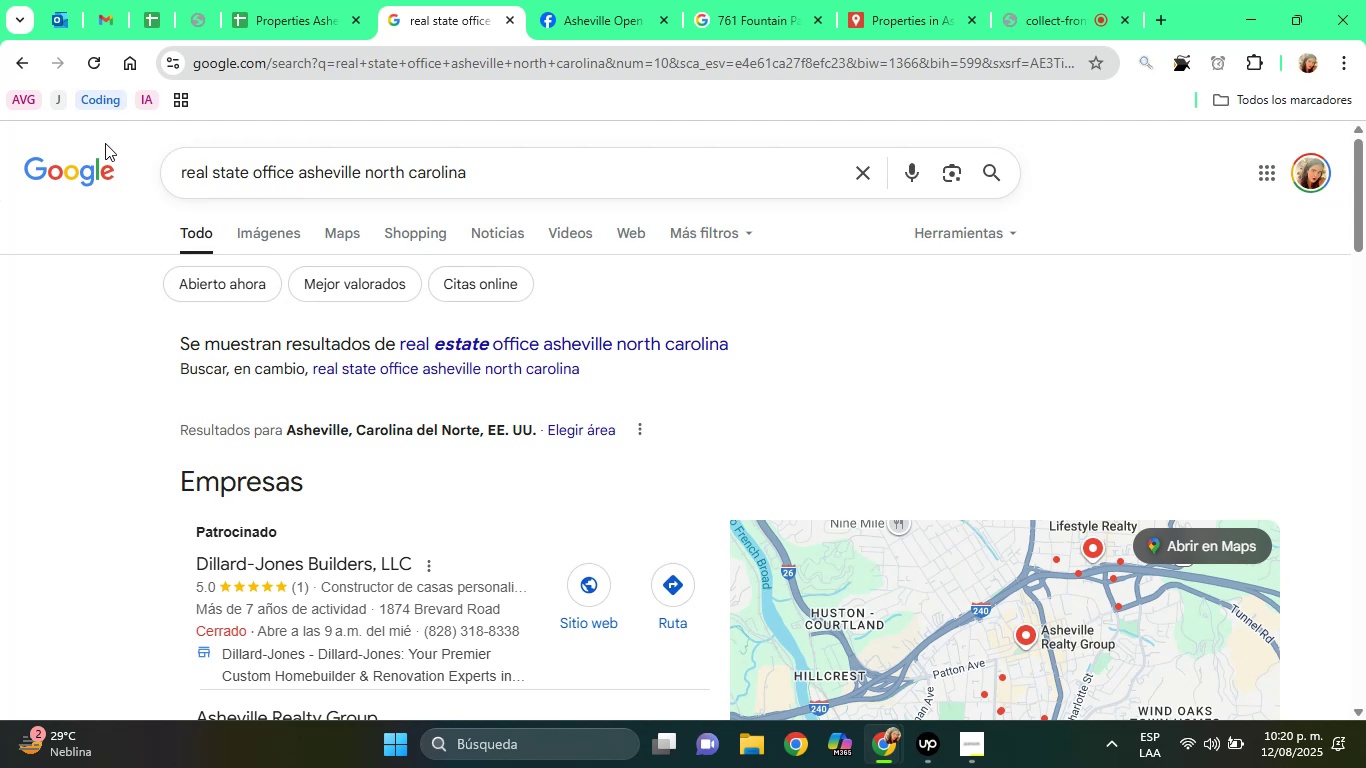 
wait(57.62)
 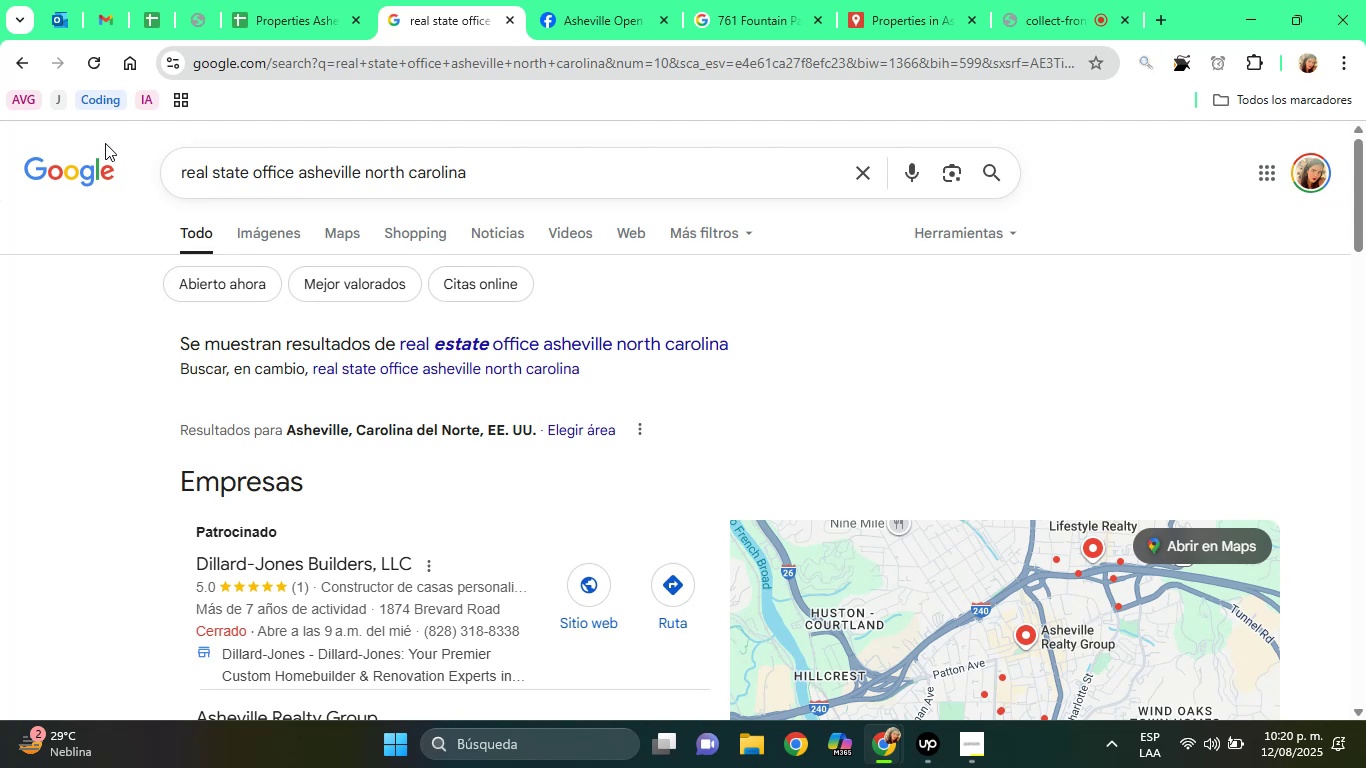 
left_click_drag(start_coordinate=[1357, 164], to_coordinate=[1363, 316])
 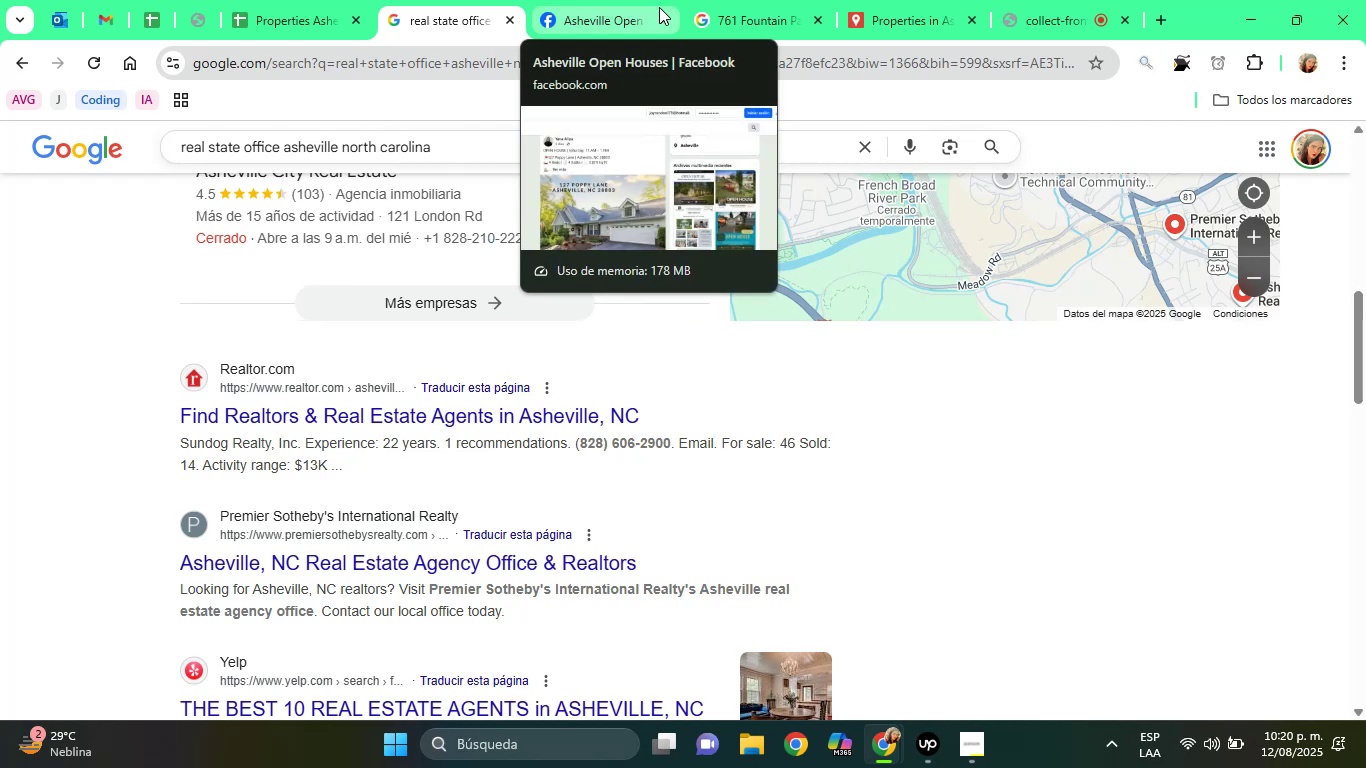 
left_click([664, 16])
 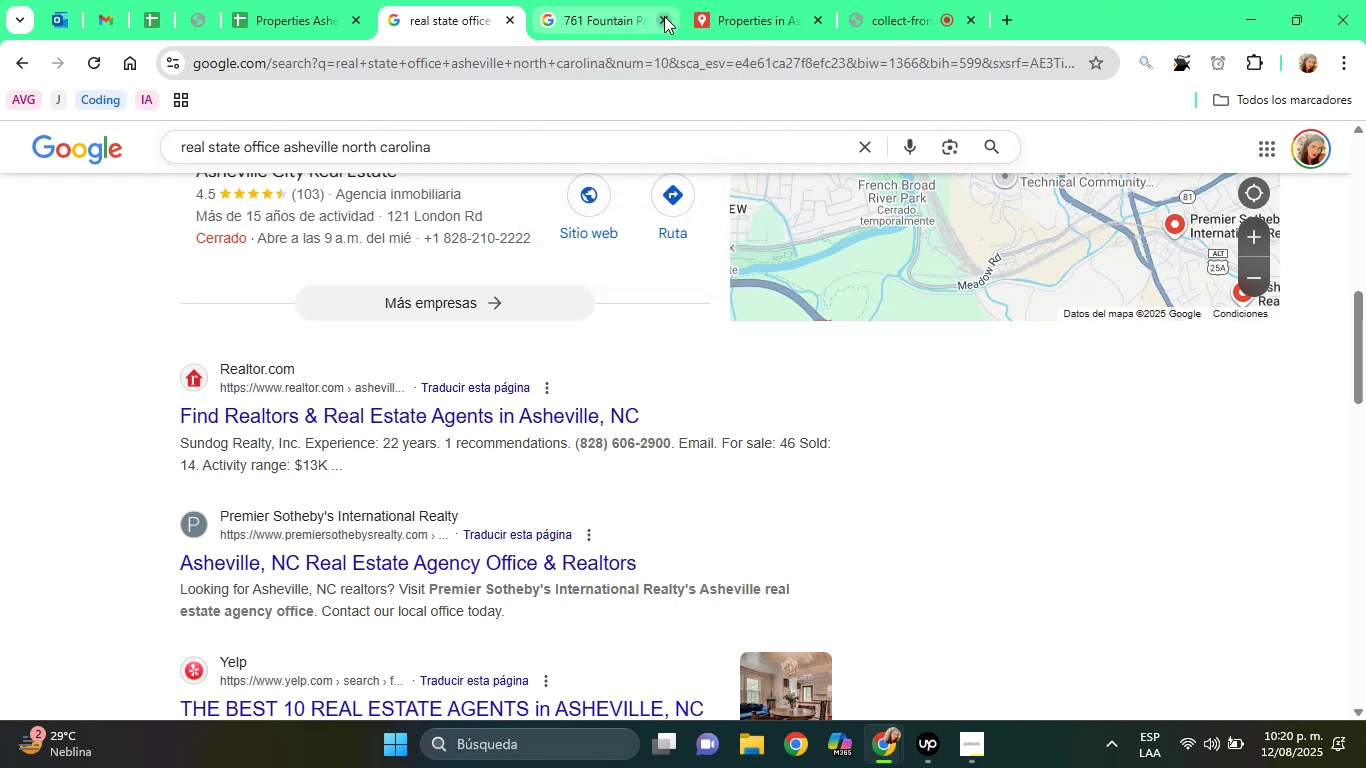 
left_click([664, 16])
 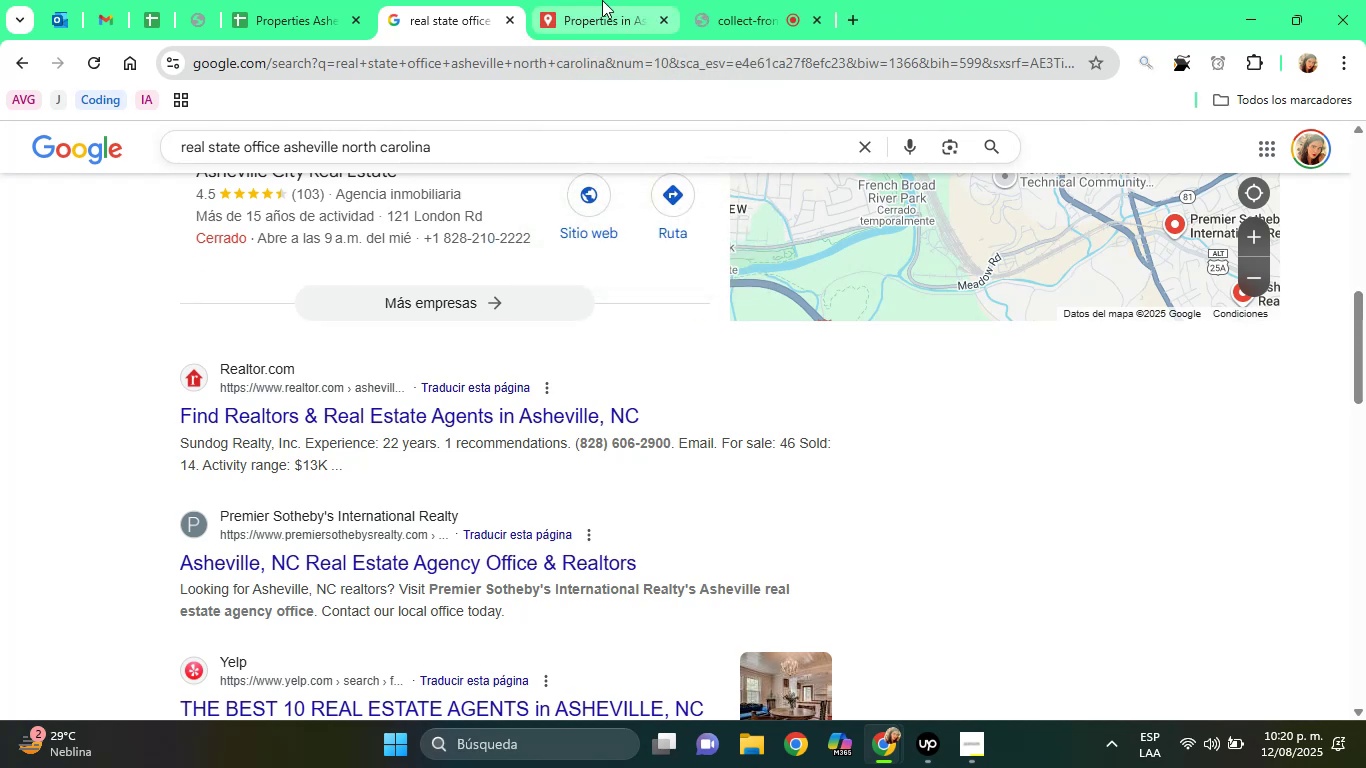 
left_click([601, 0])
 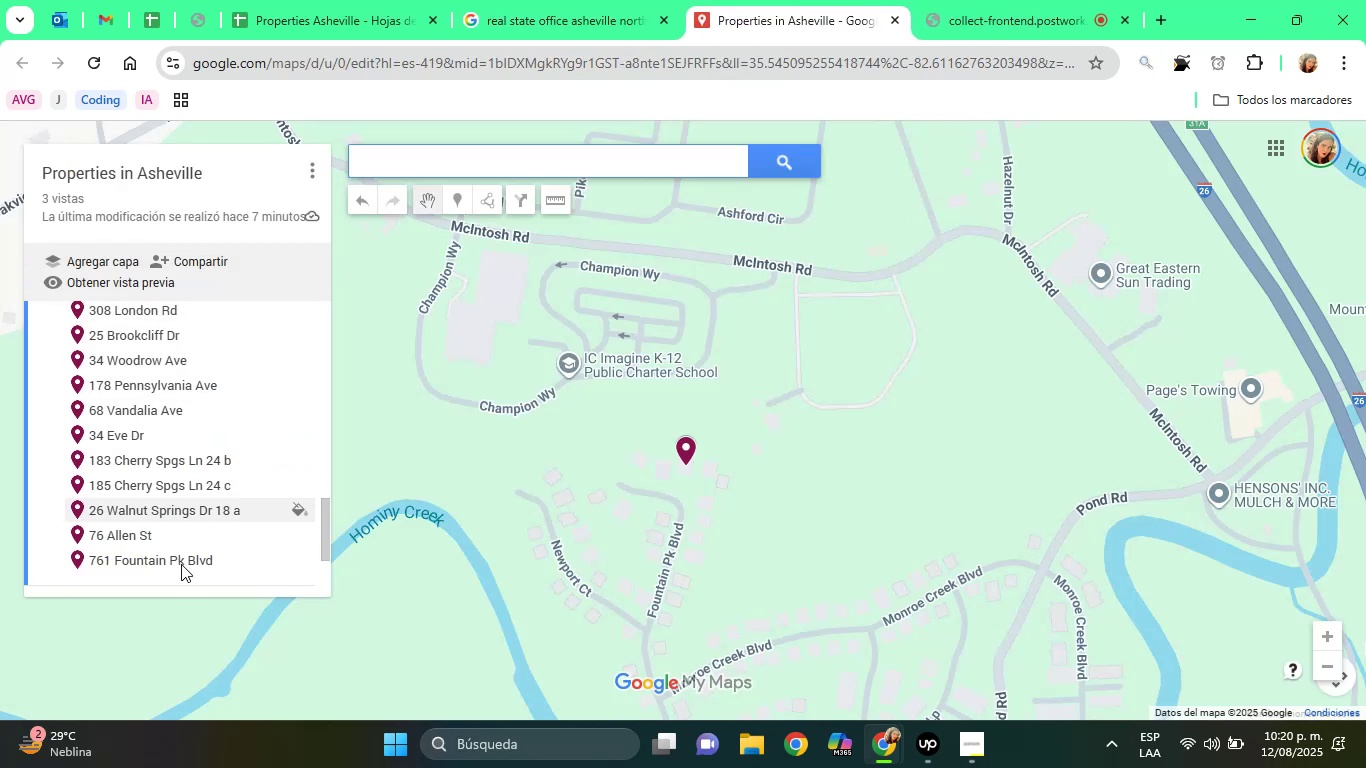 
left_click([161, 569])
 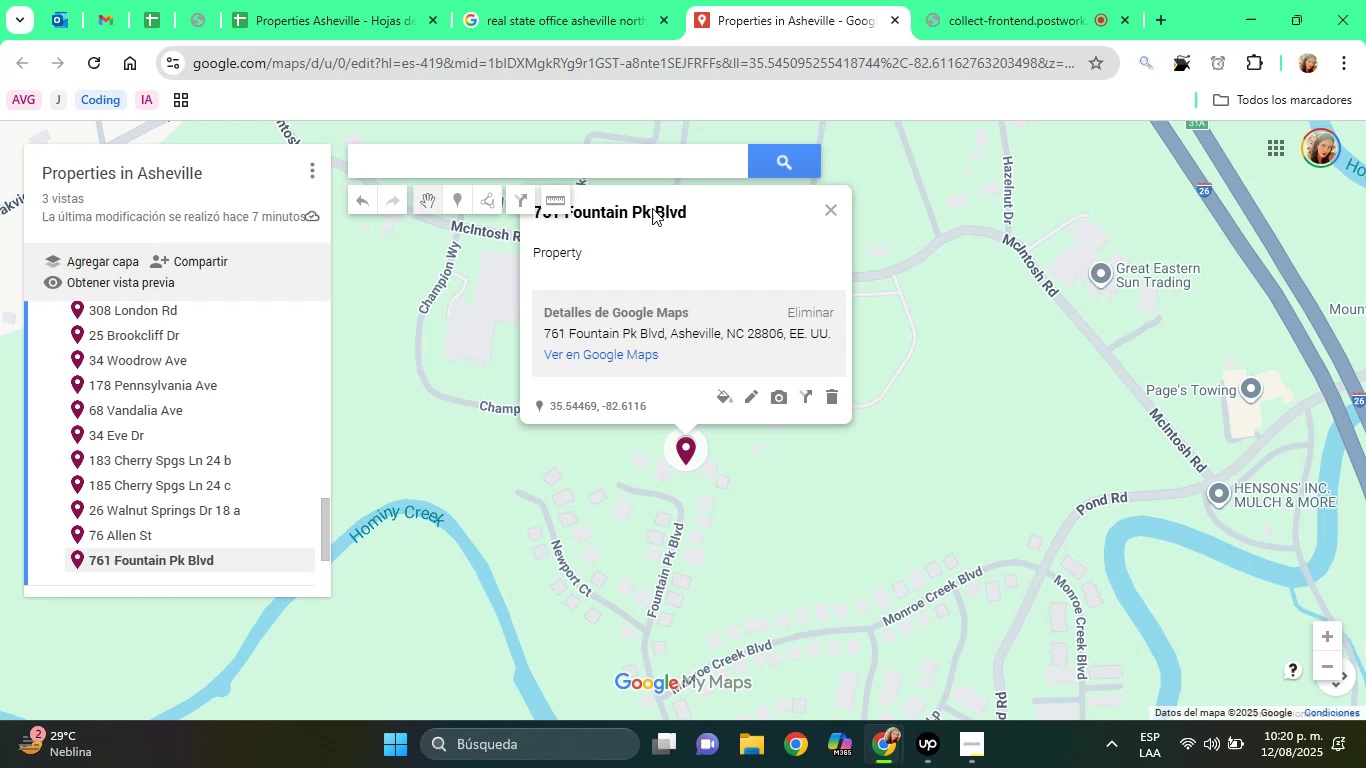 
left_click([652, 209])
 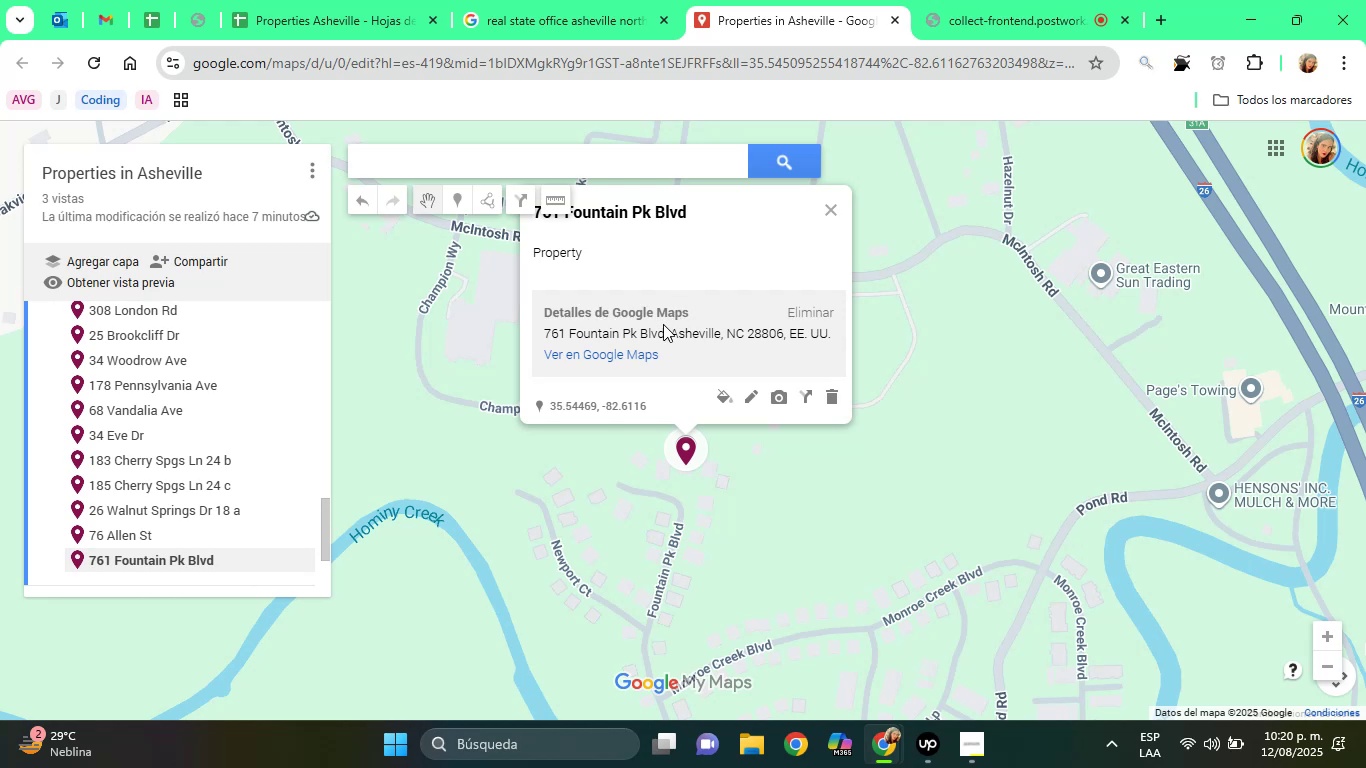 
double_click([662, 328])
 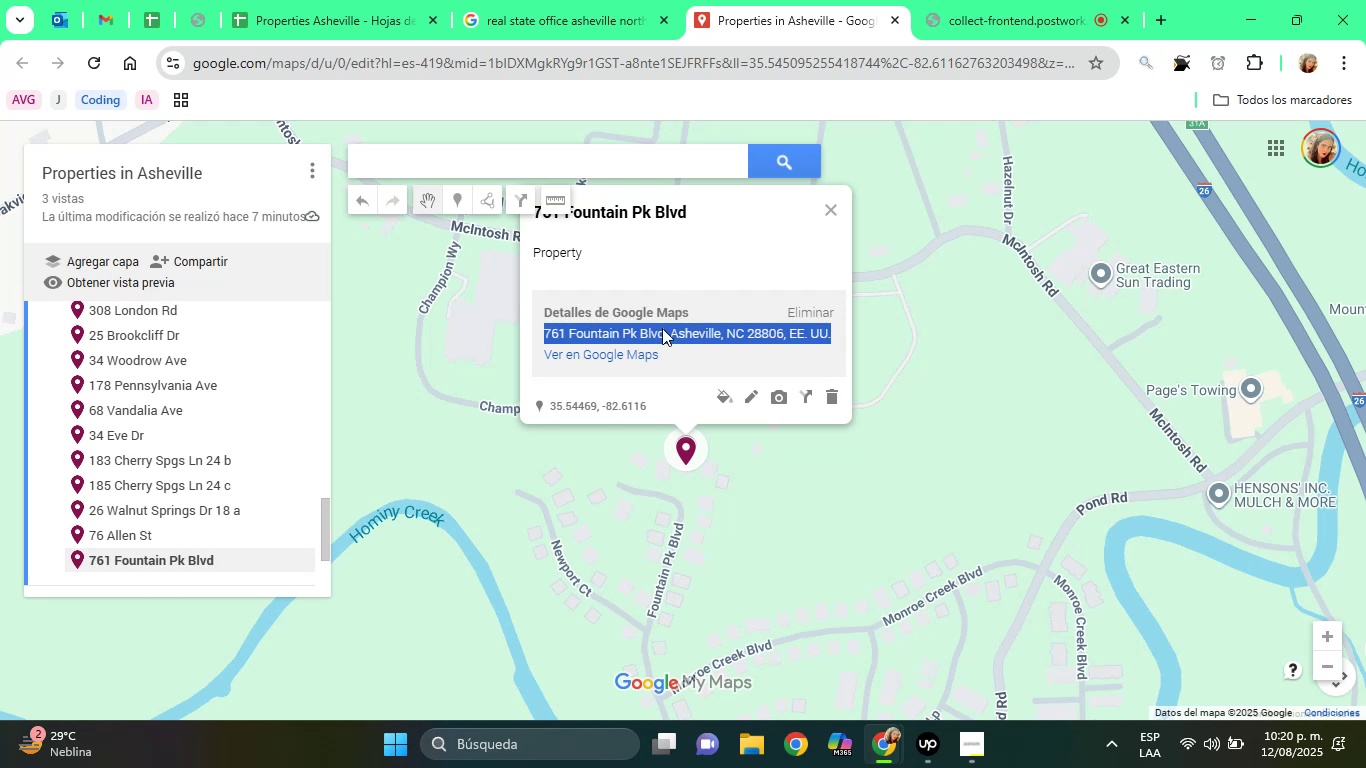 
triple_click([662, 328])
 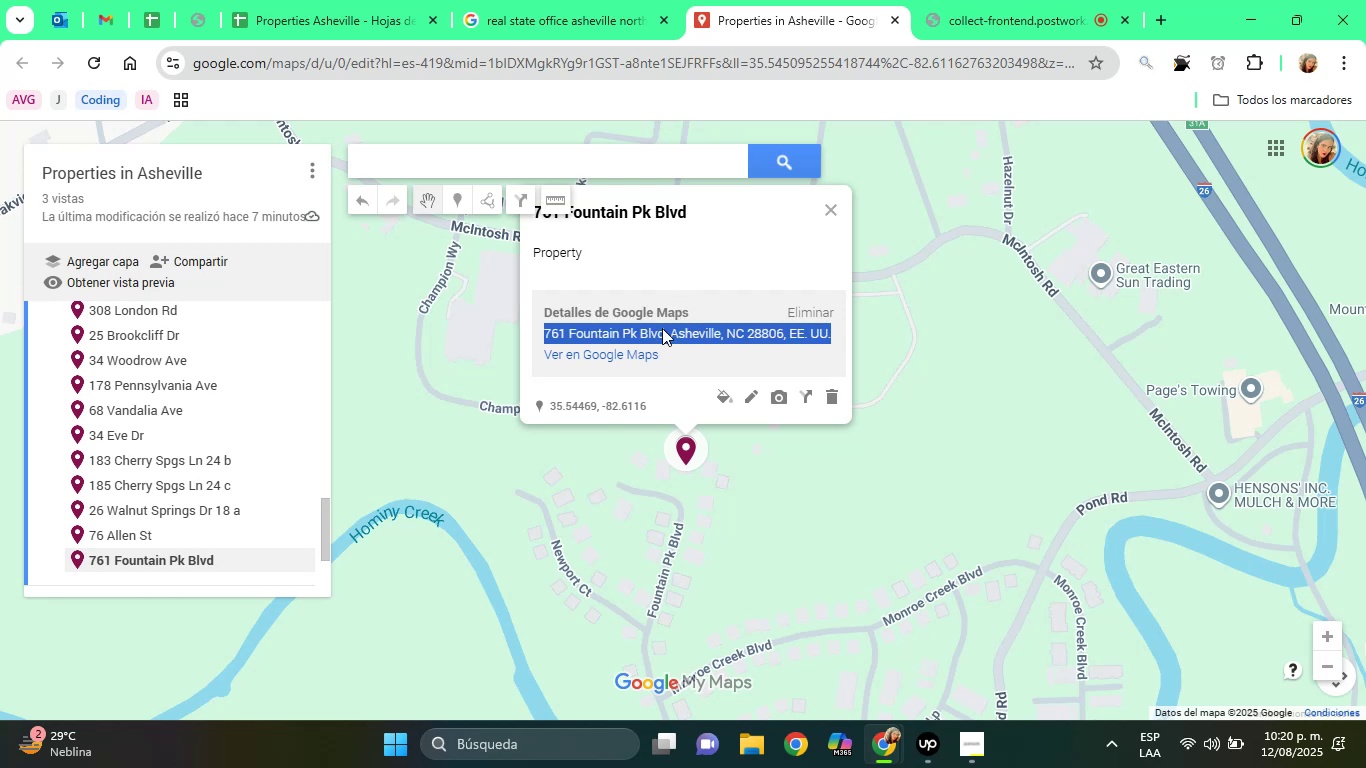 
right_click([662, 328])
 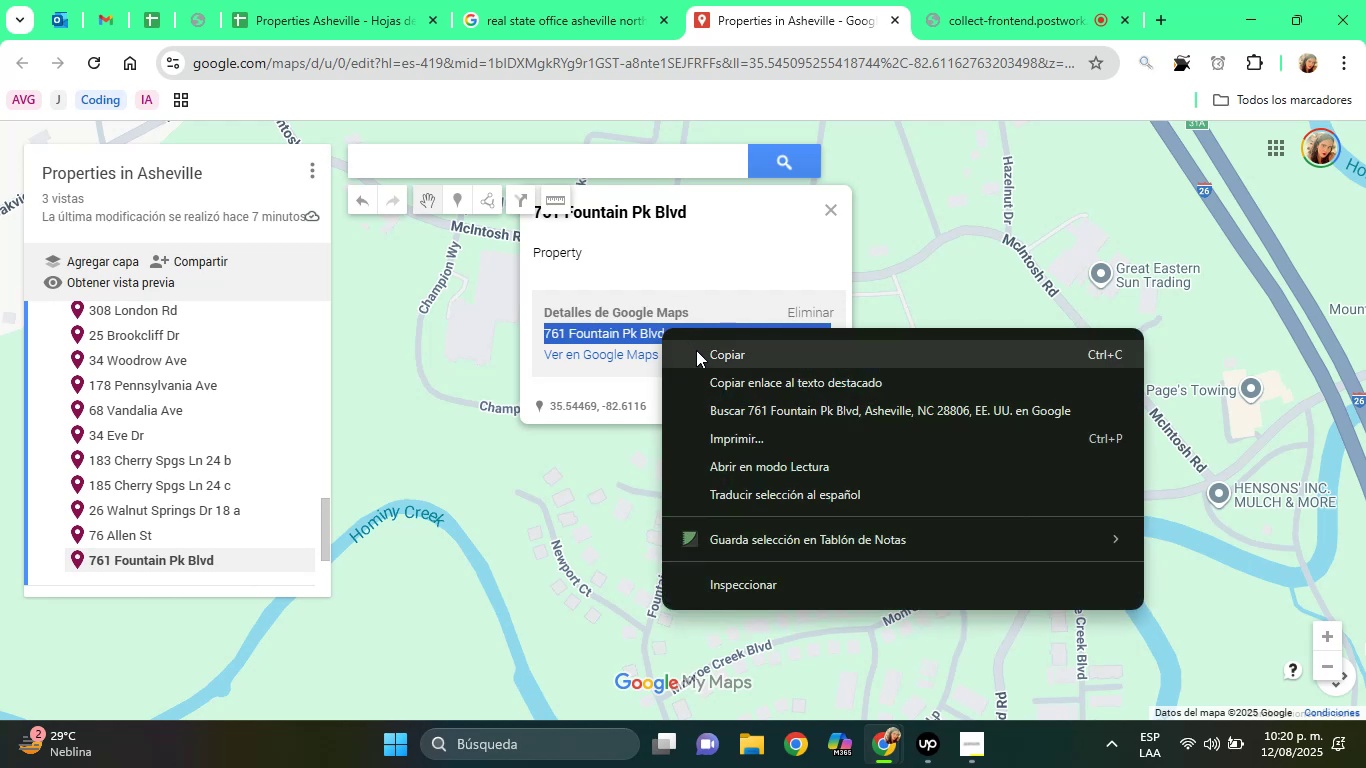 
left_click([697, 351])
 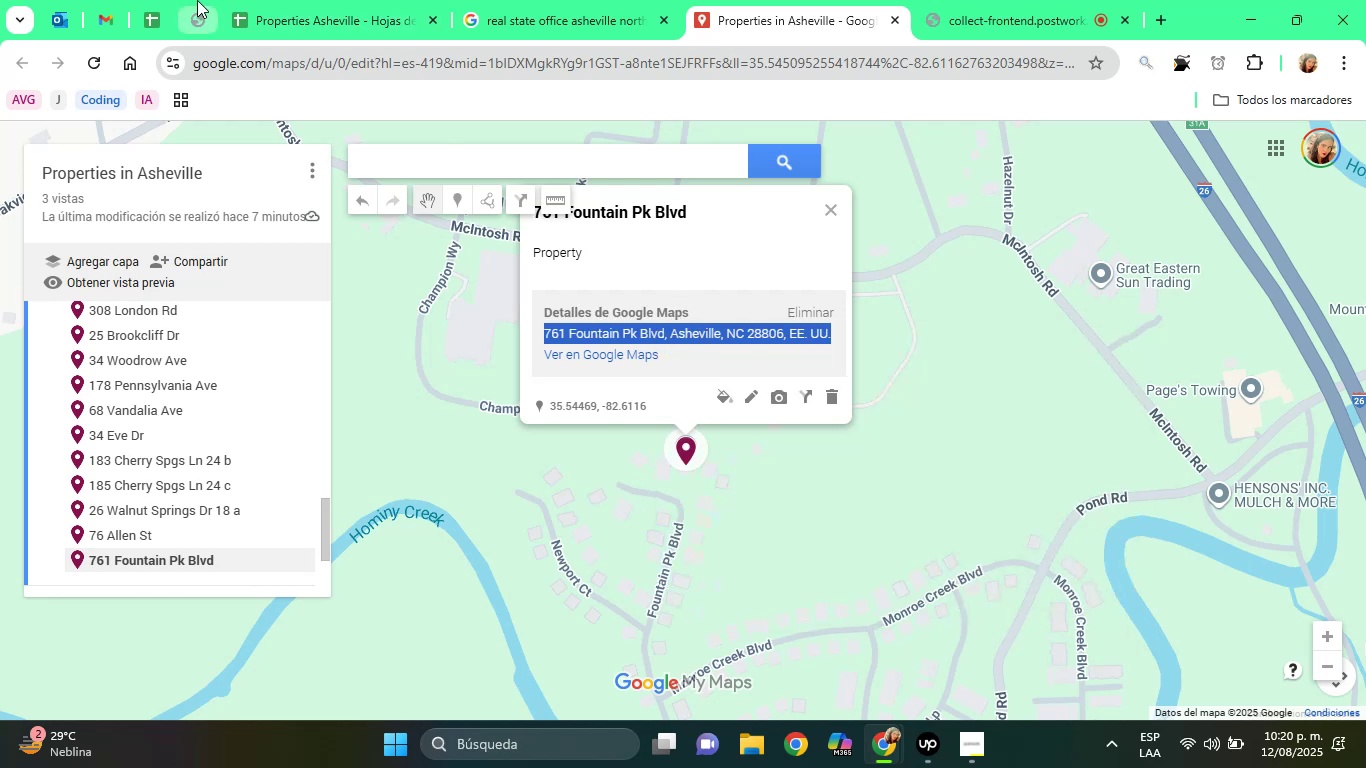 
left_click([272, 5])
 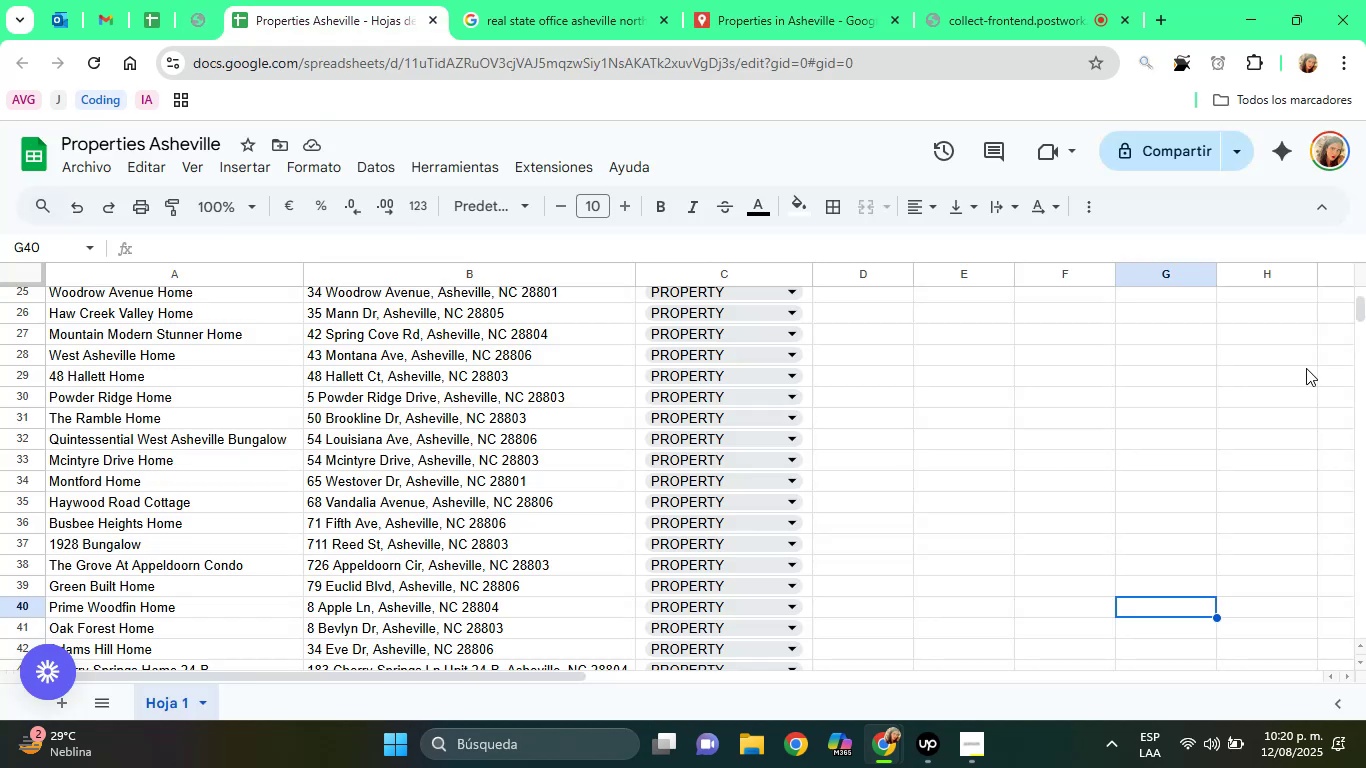 
left_click_drag(start_coordinate=[1362, 310], to_coordinate=[1362, 315])
 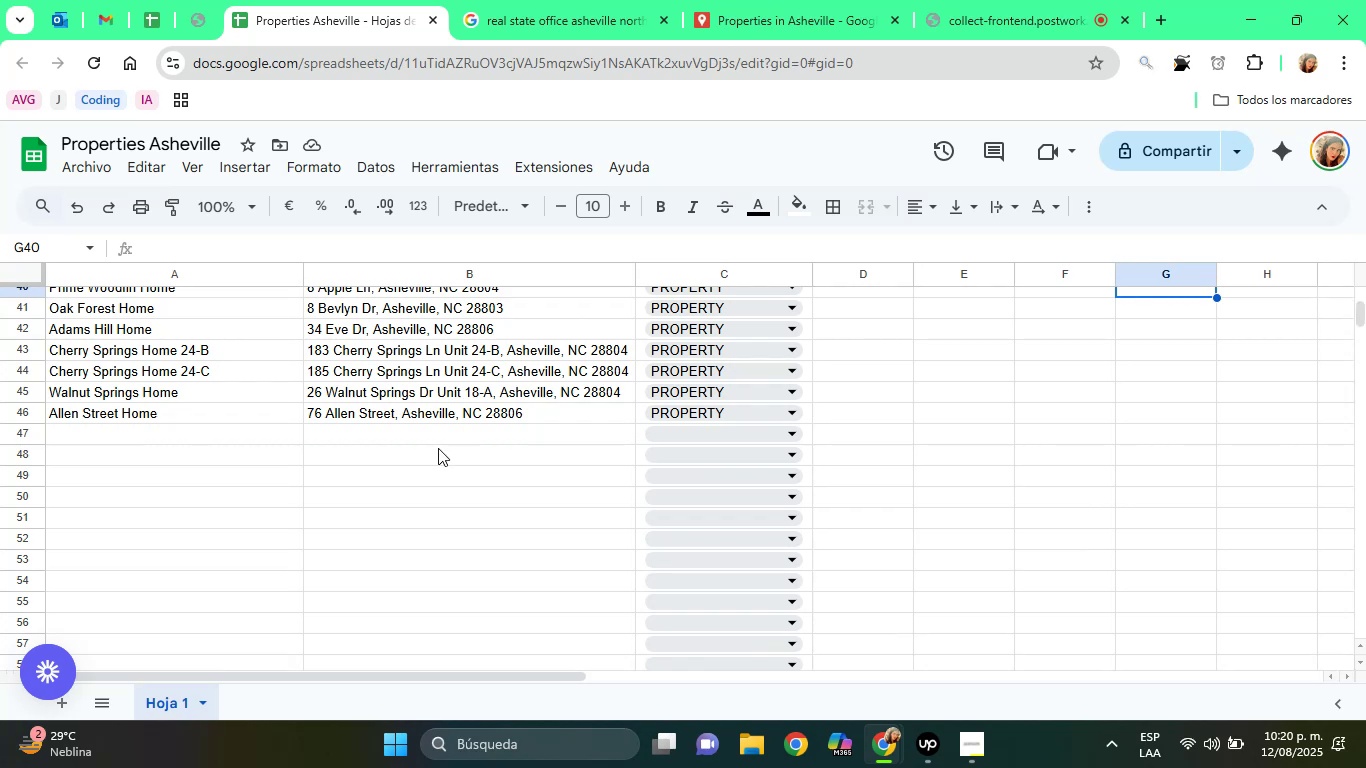 
right_click([438, 448])
 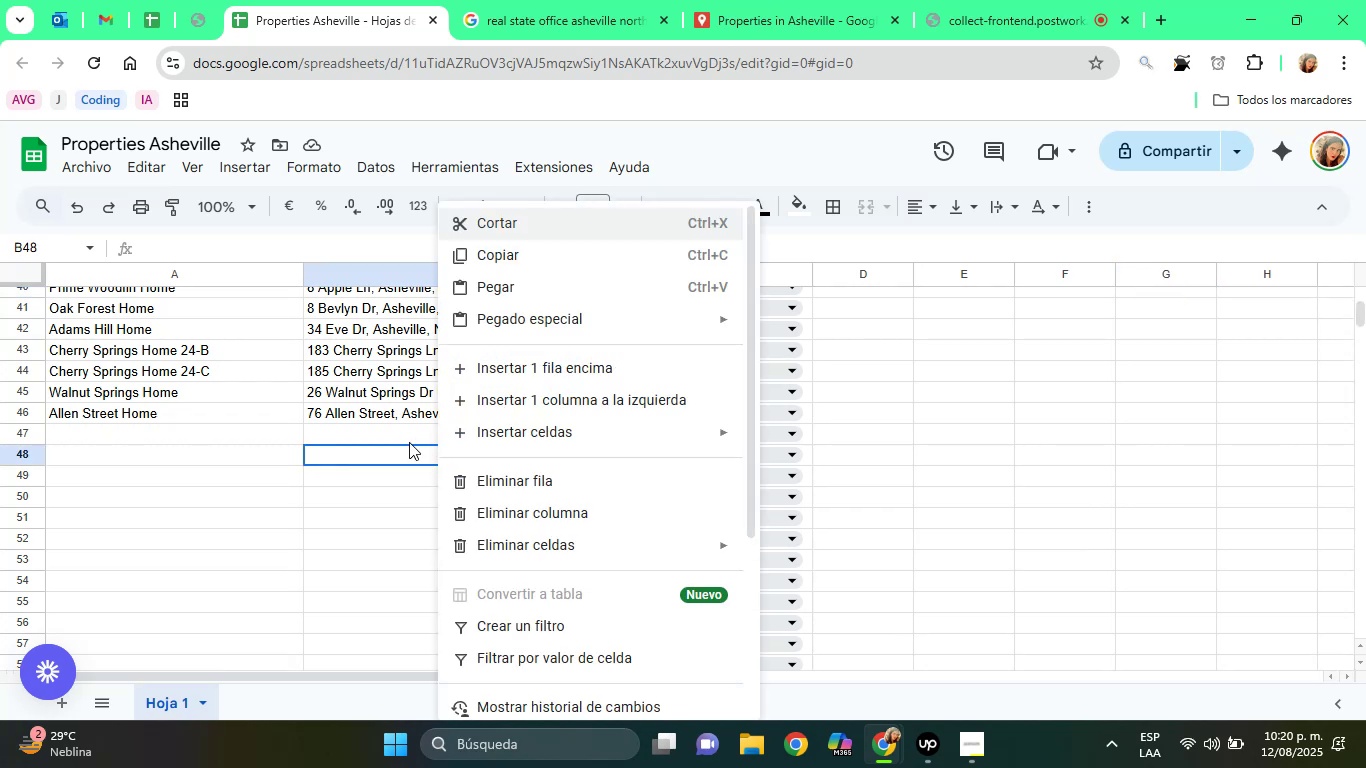 
left_click([409, 442])
 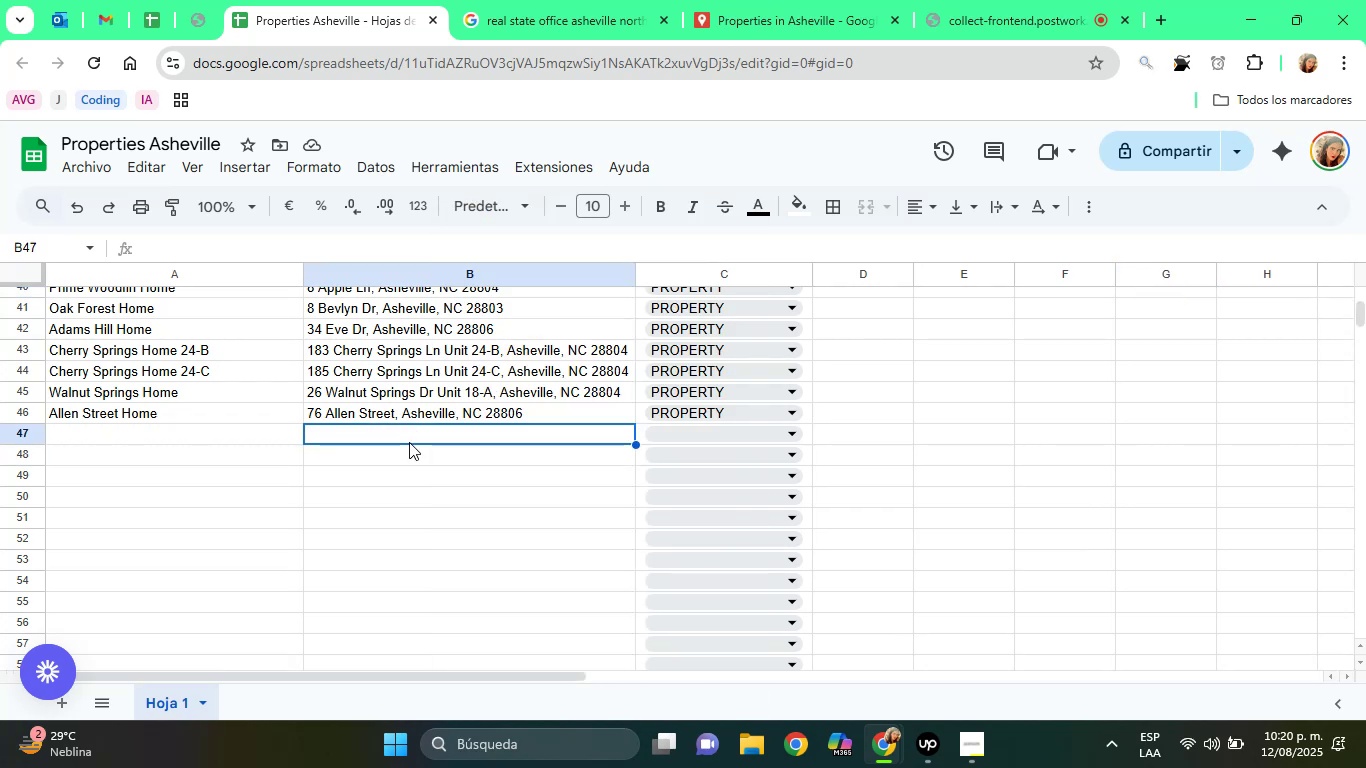 
right_click([409, 442])
 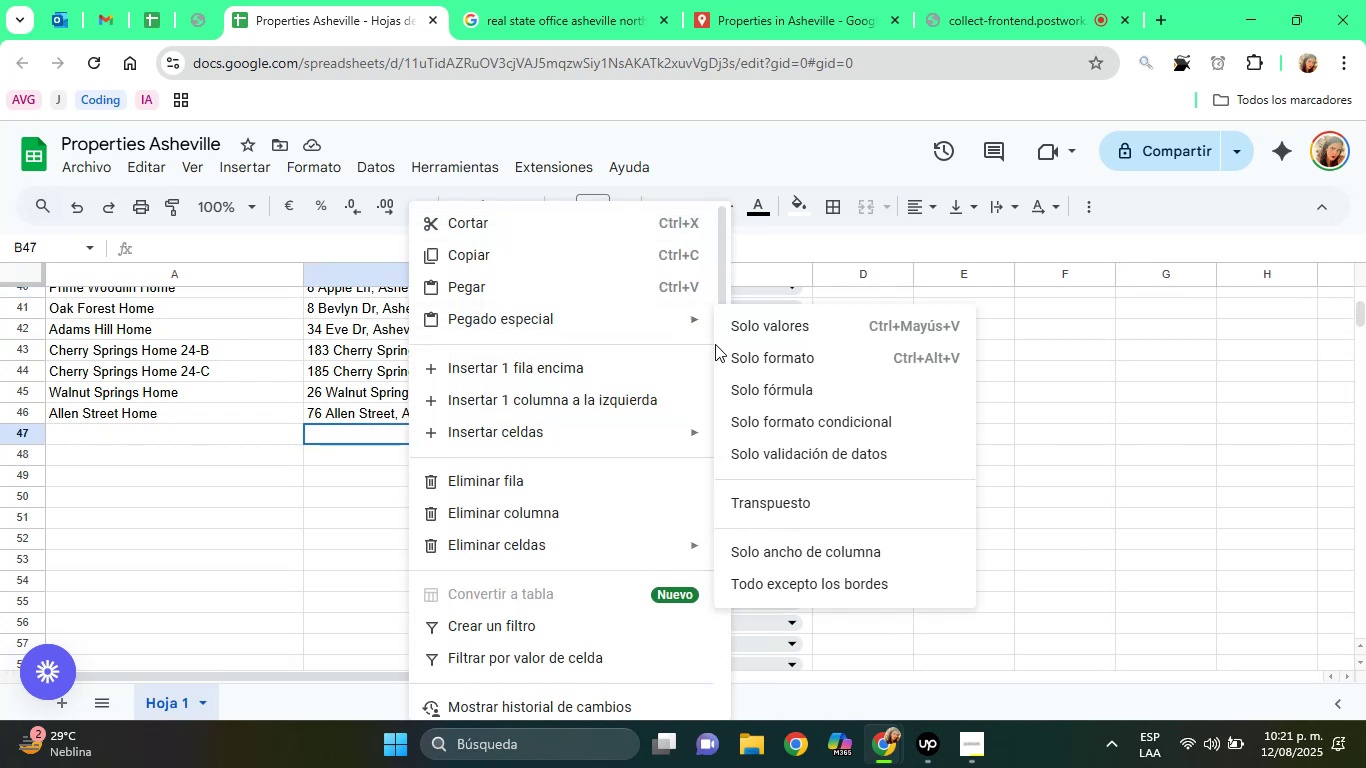 
left_click([788, 329])
 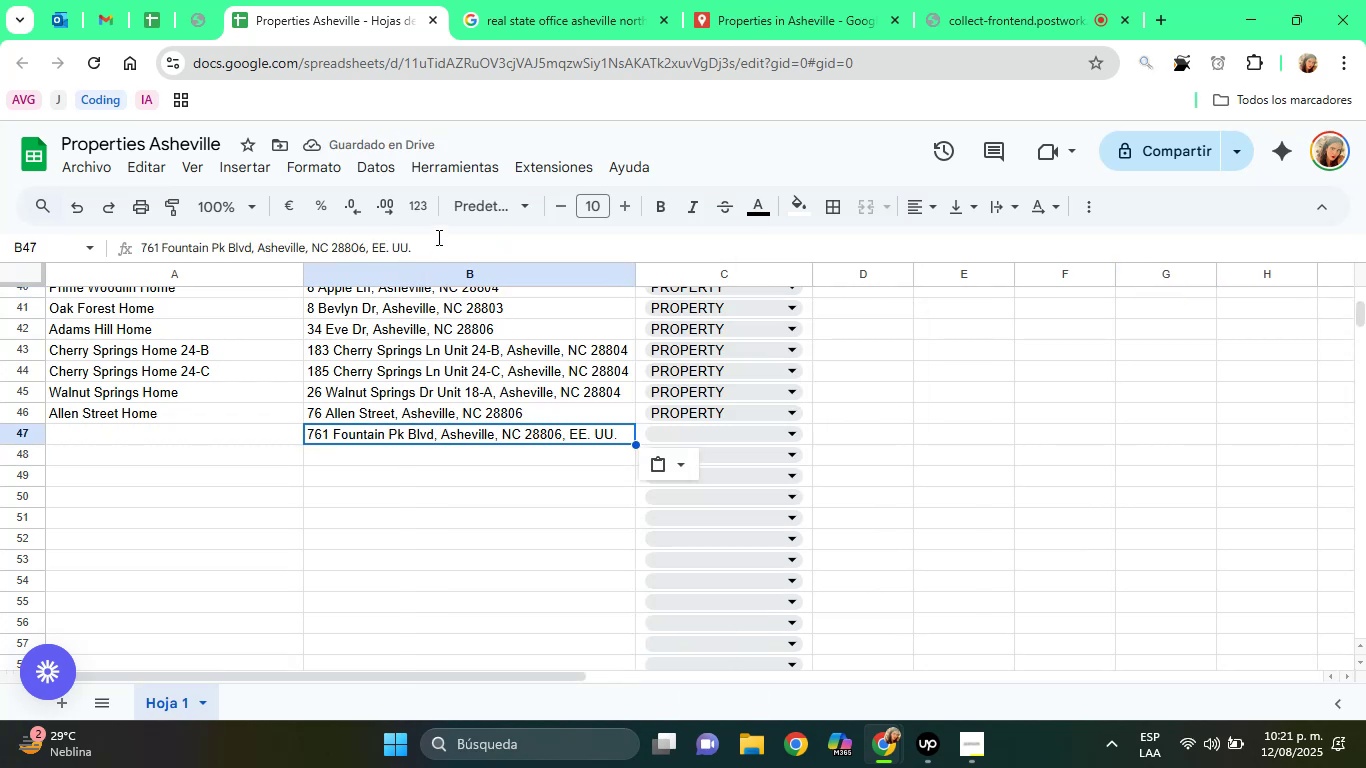 
left_click([438, 241])
 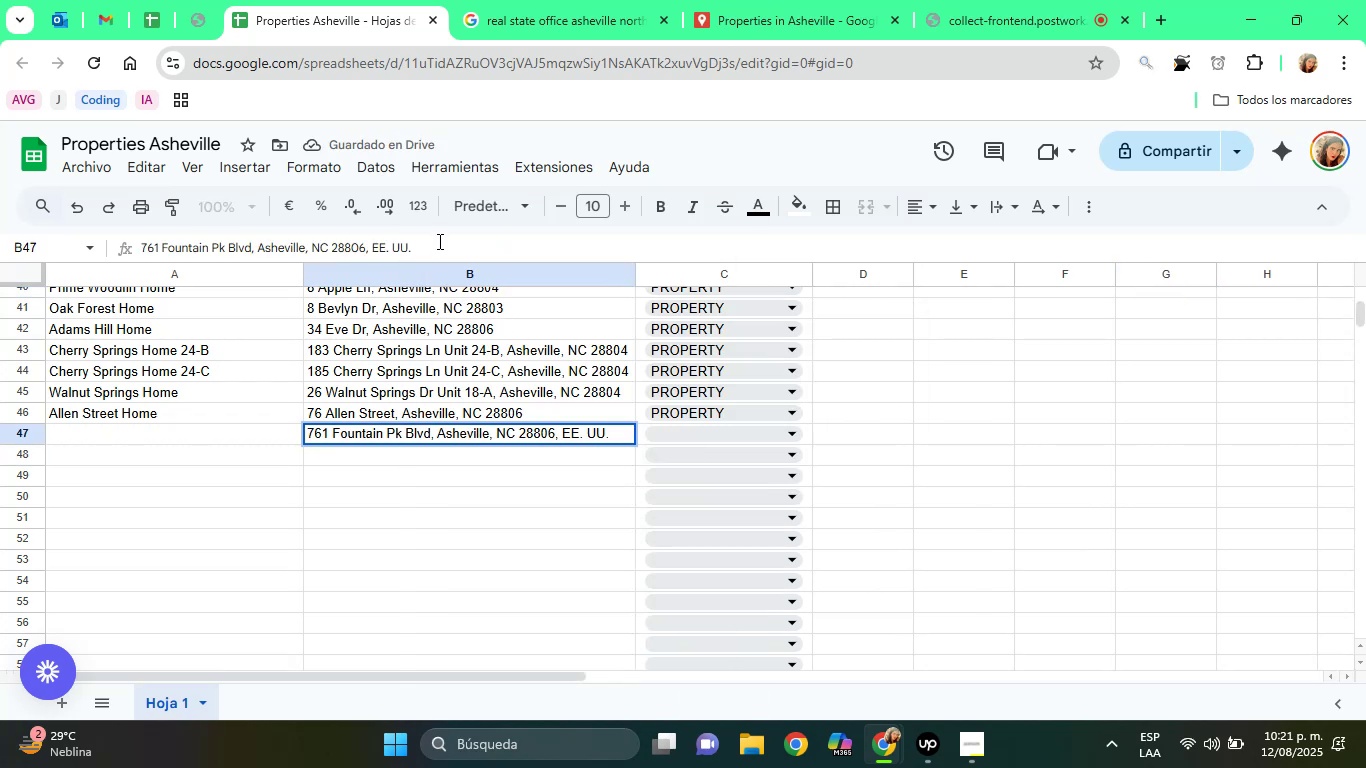 
key(Backspace)
 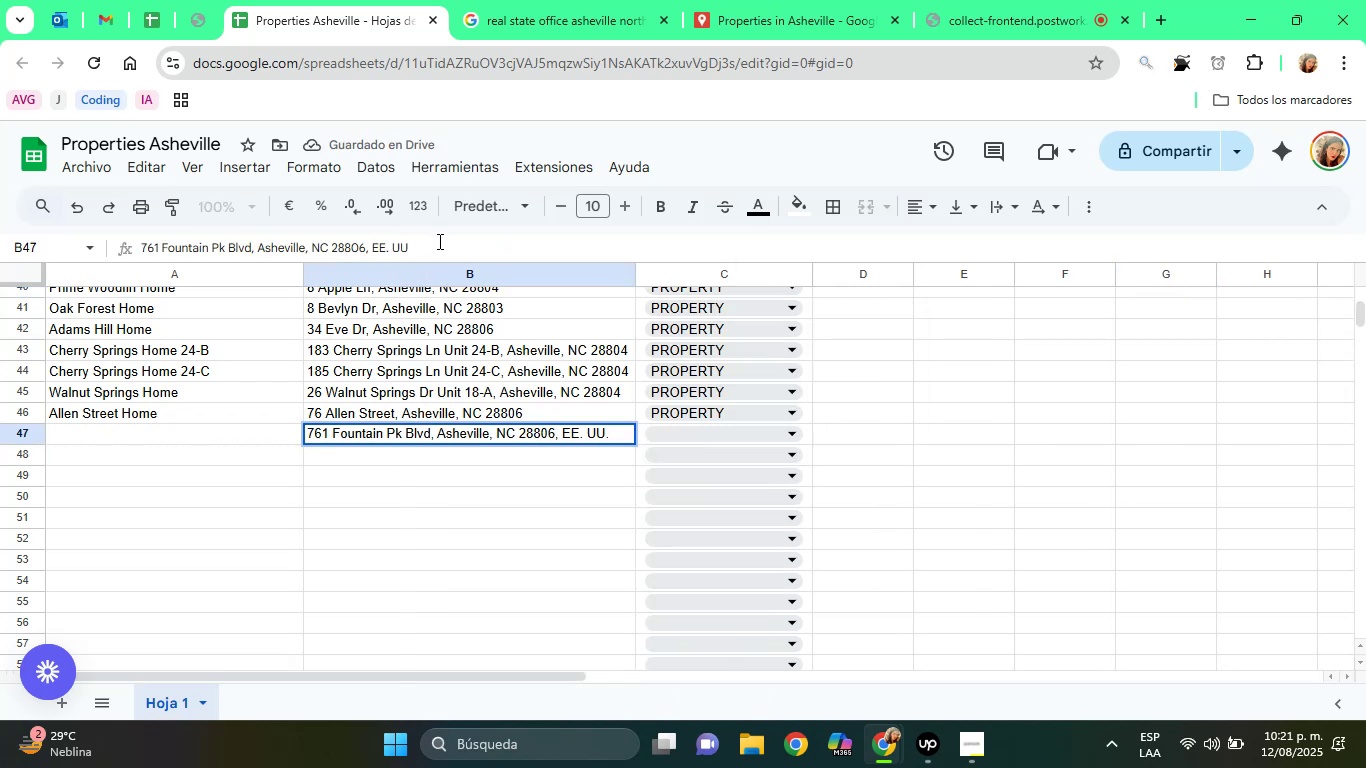 
key(Backspace)
 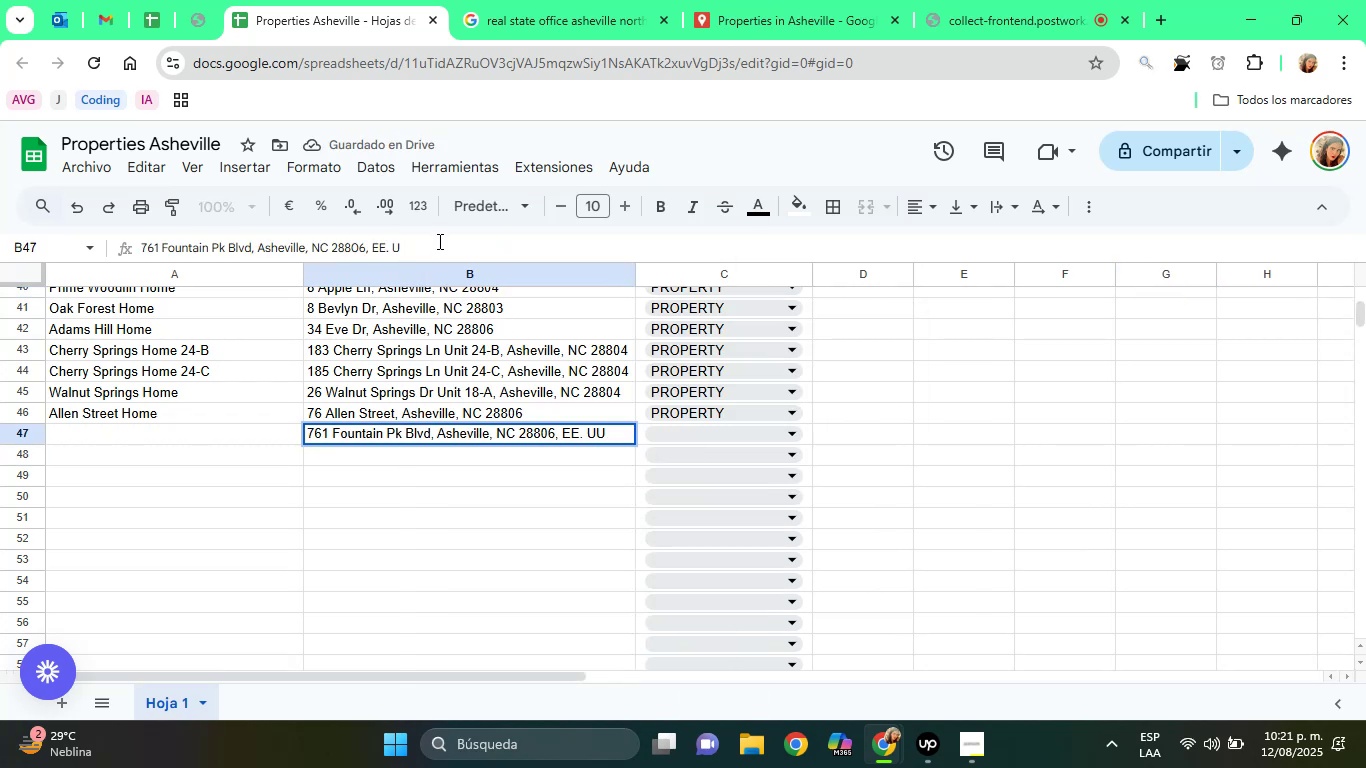 
key(Backspace)
 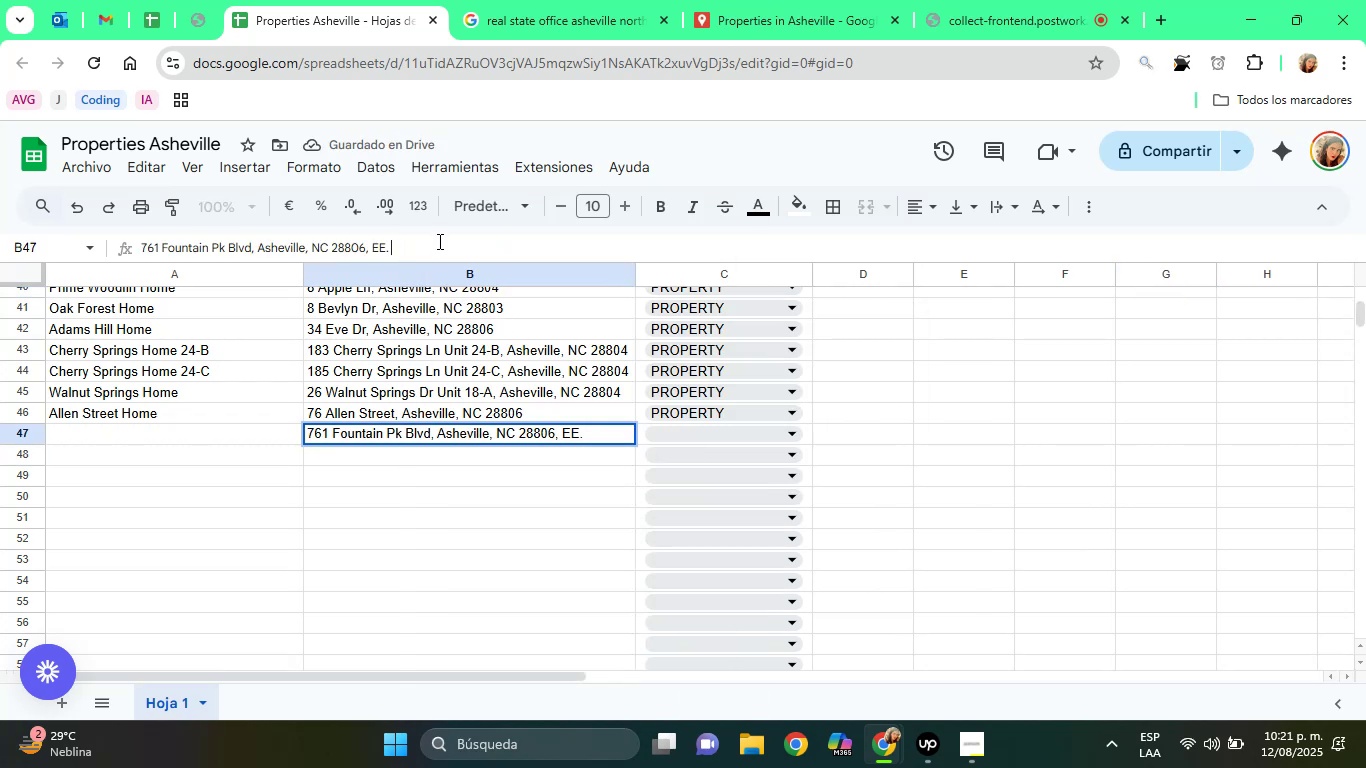 
key(Backspace)
 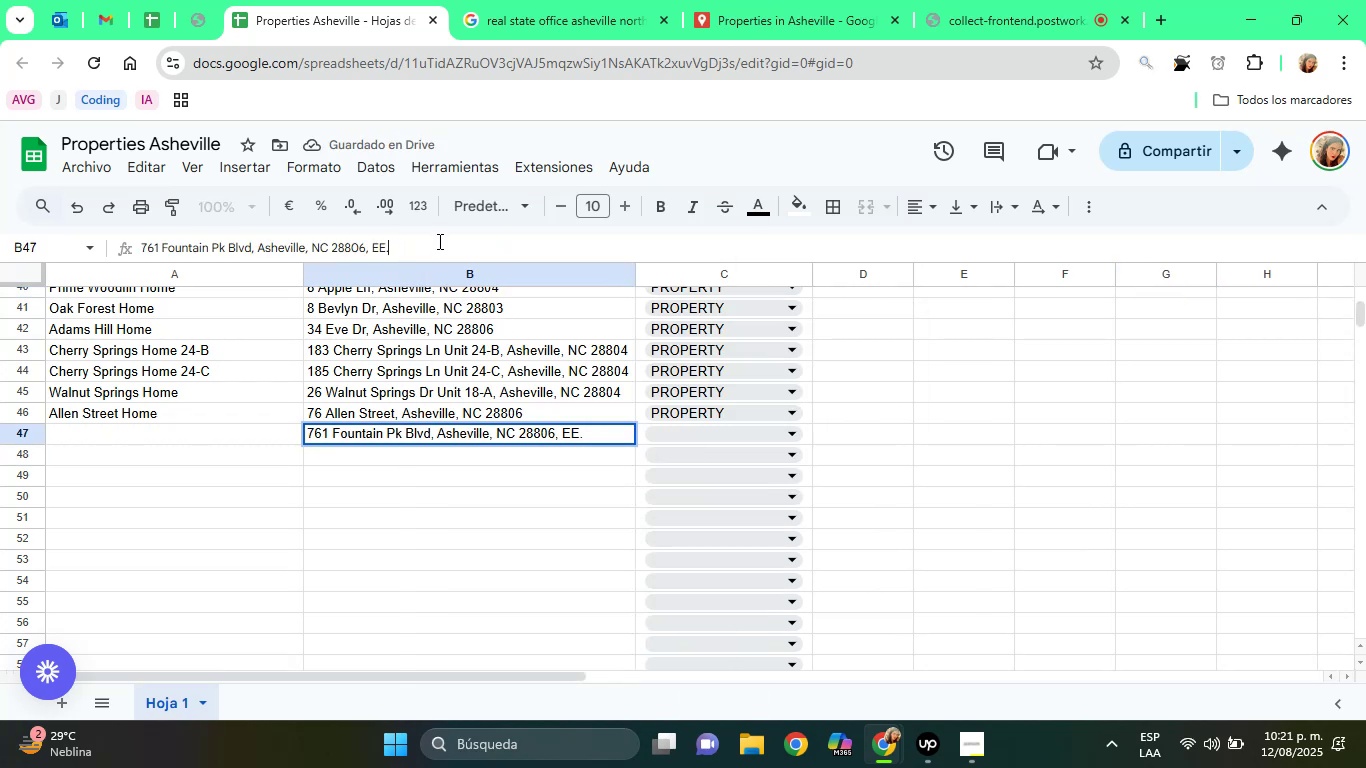 
key(Backspace)
 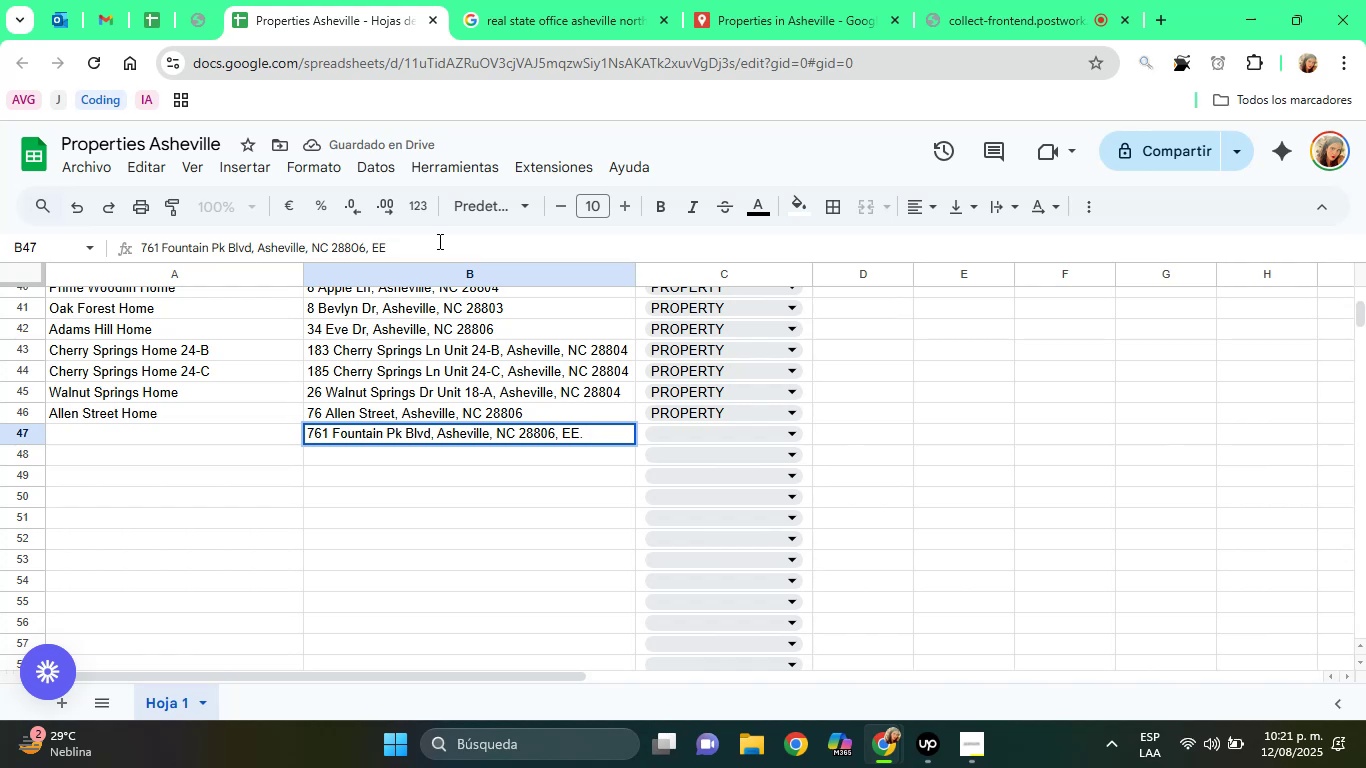 
key(Backspace)
 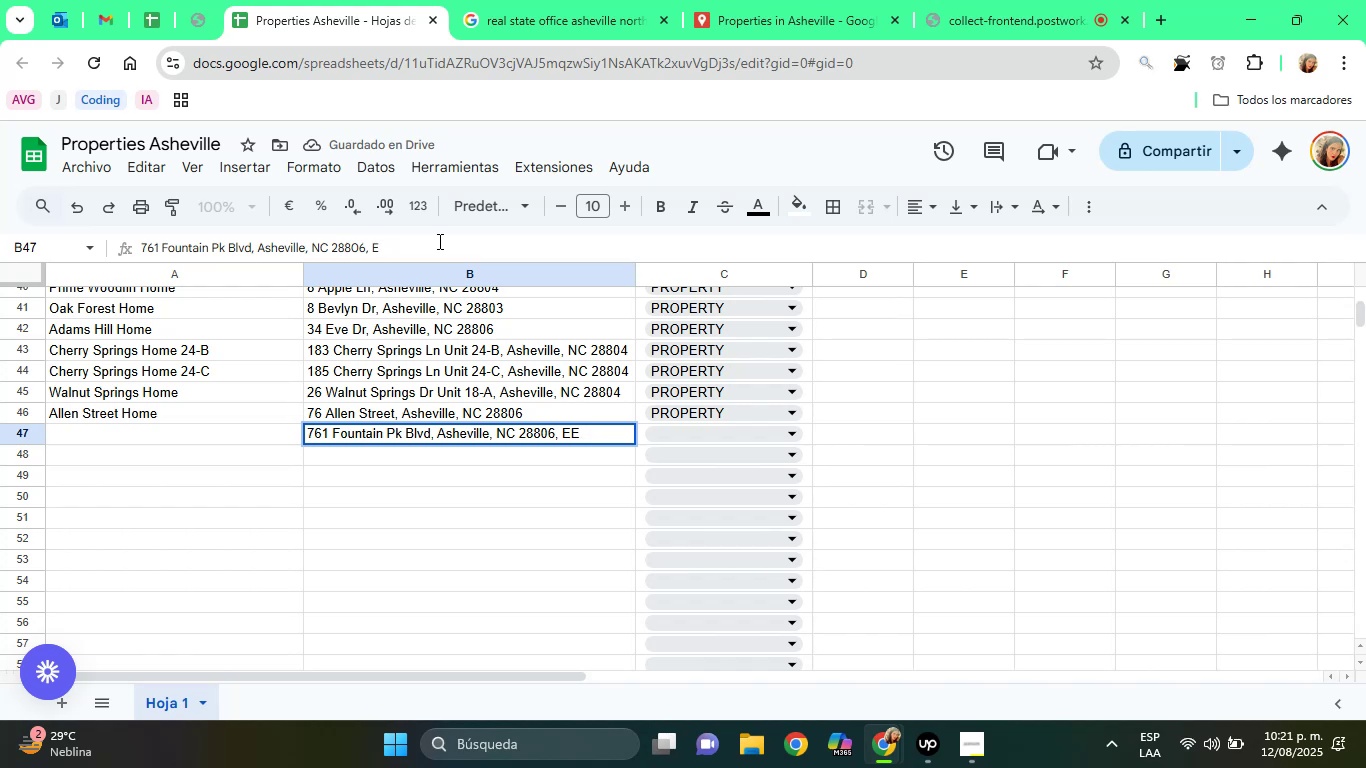 
key(Backspace)
 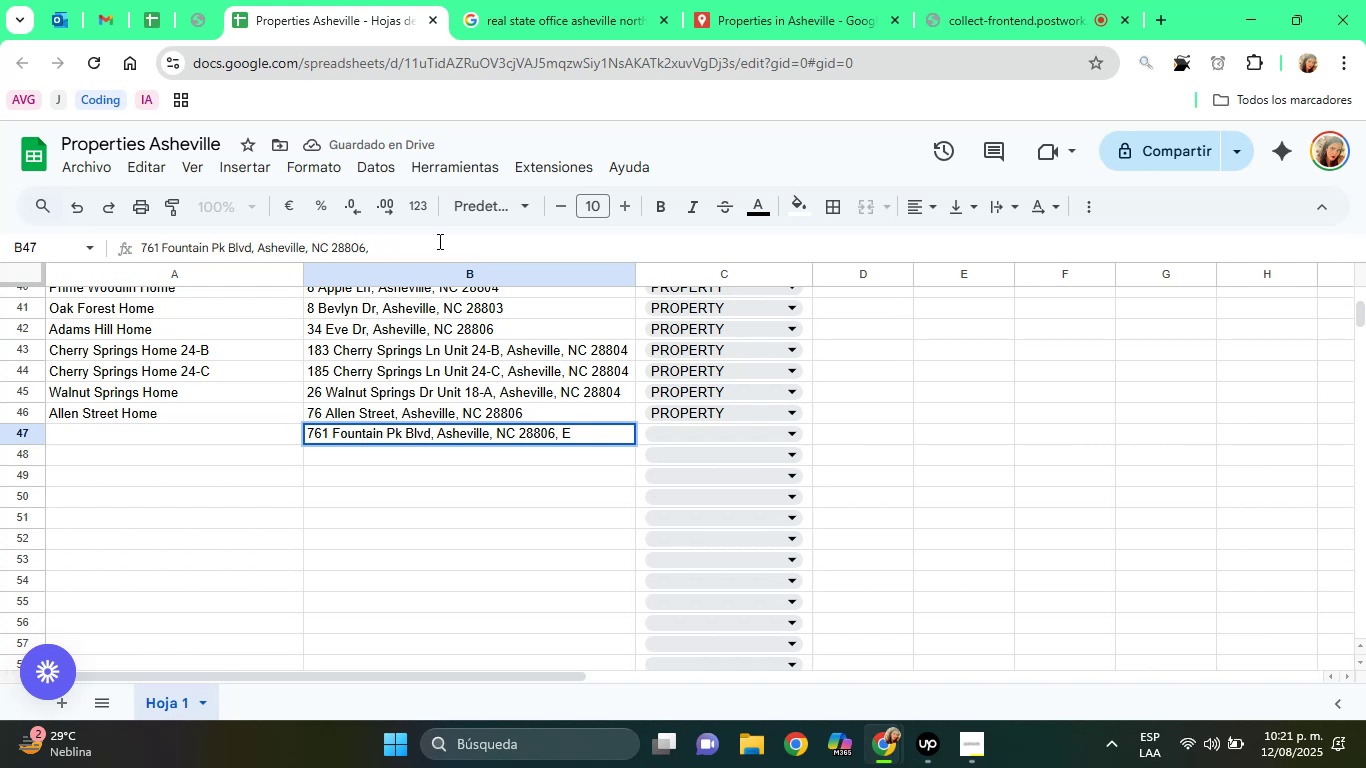 
key(Backspace)
 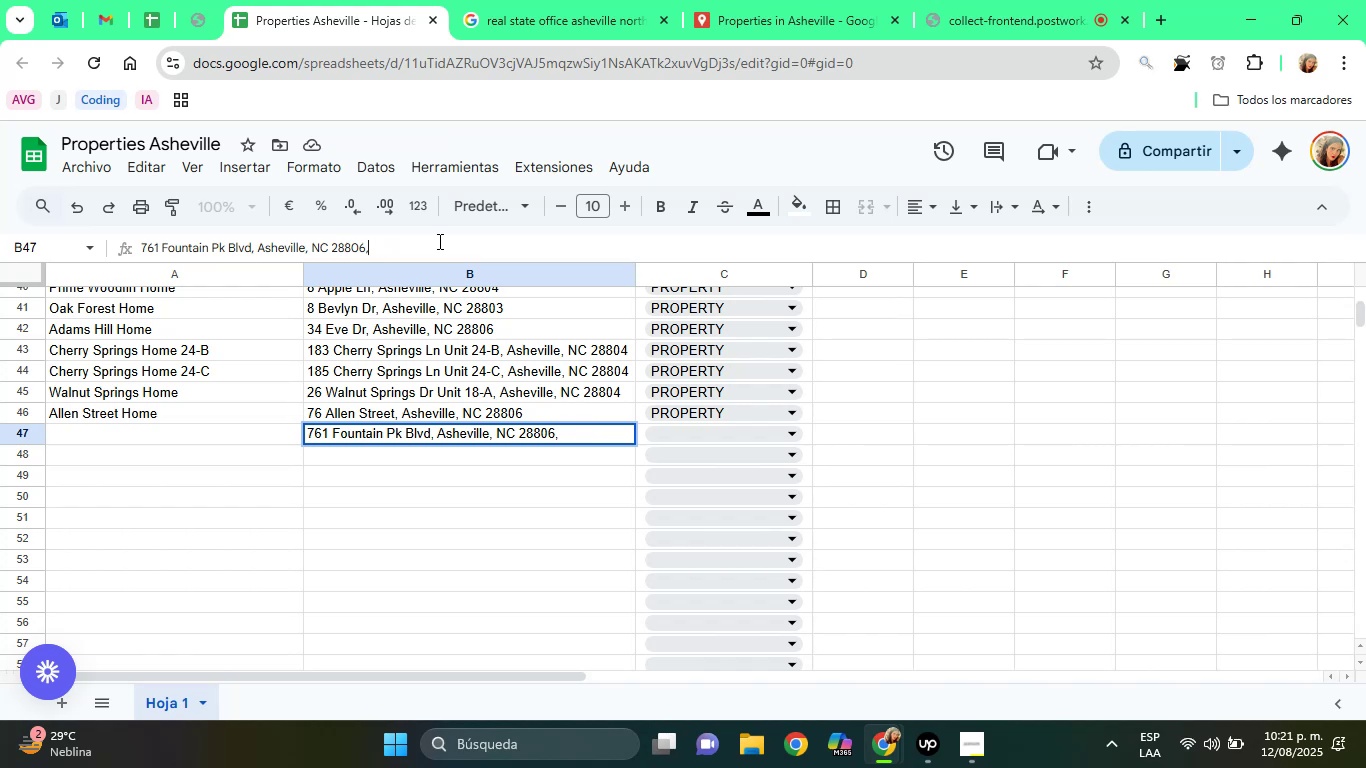 
key(Backspace)
 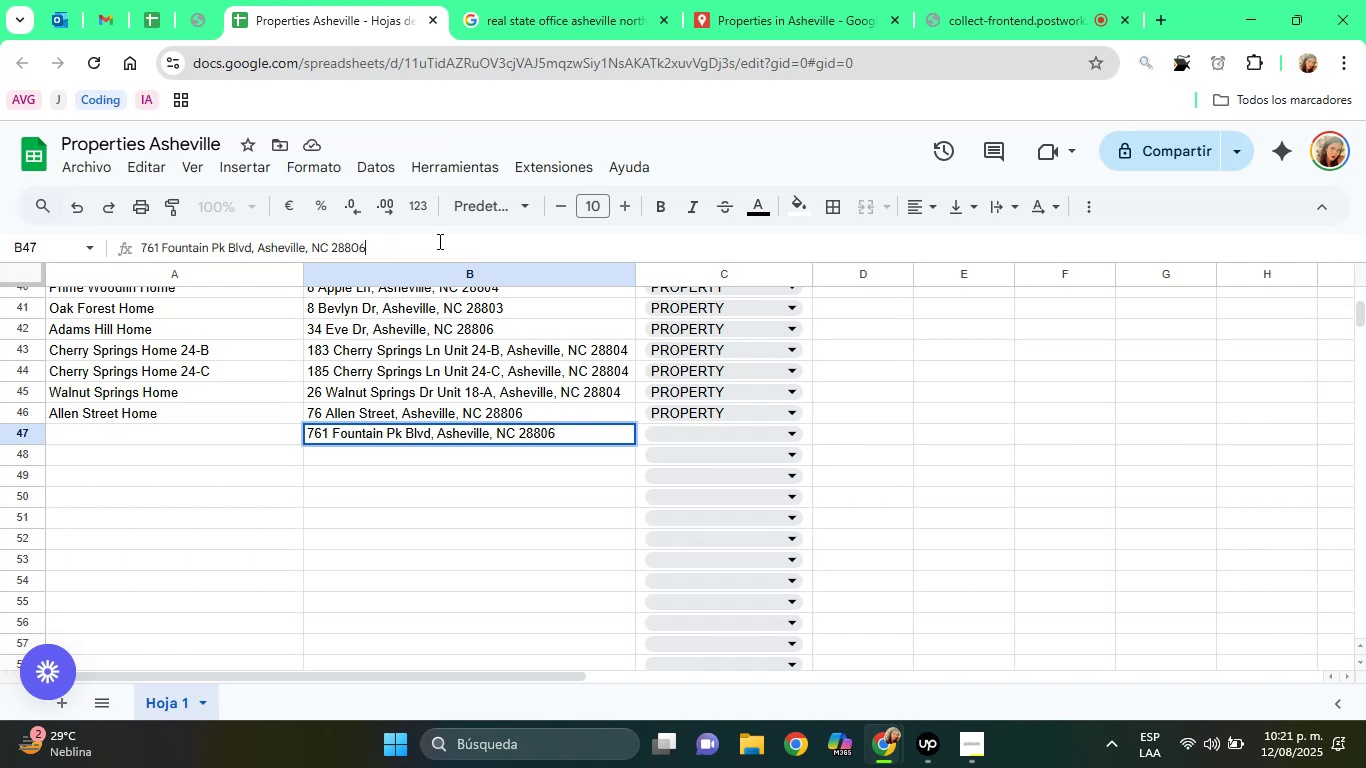 
key(Enter)
 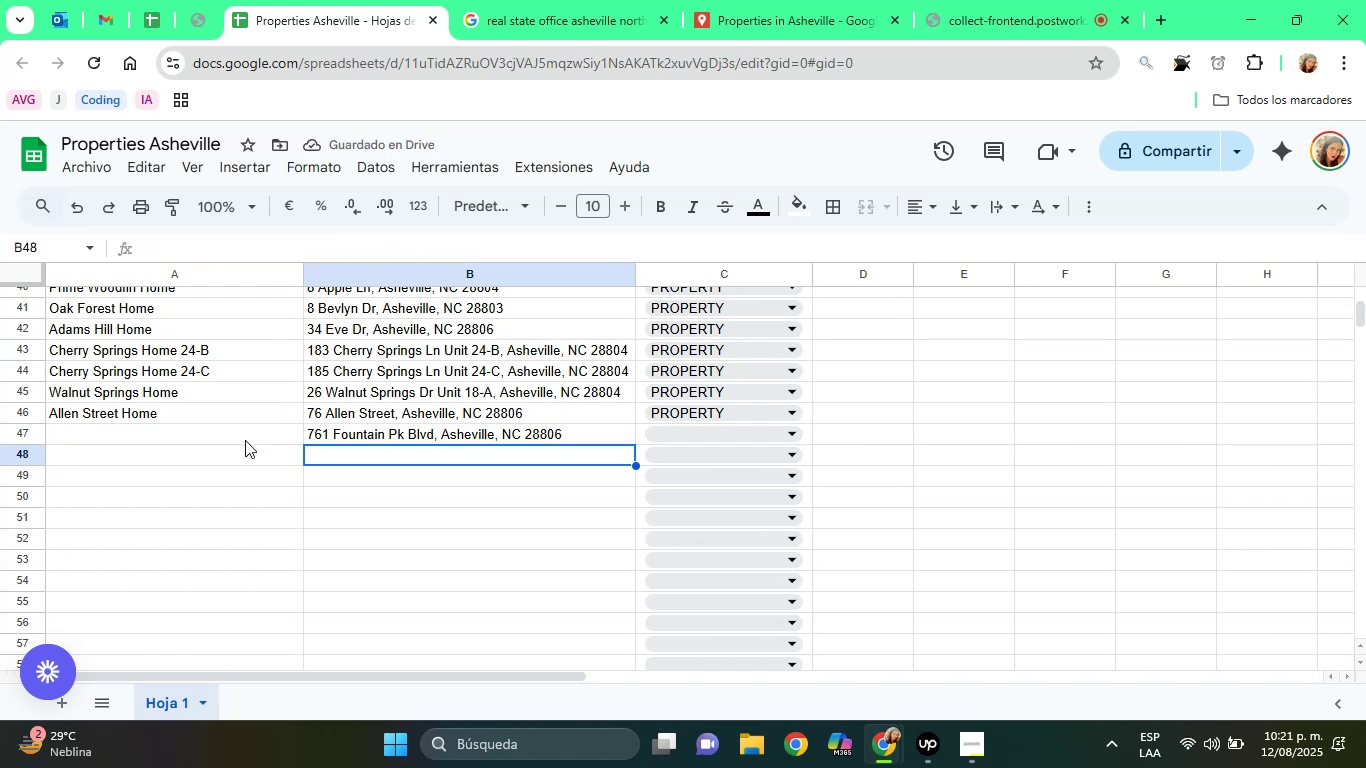 
left_click([285, 432])
 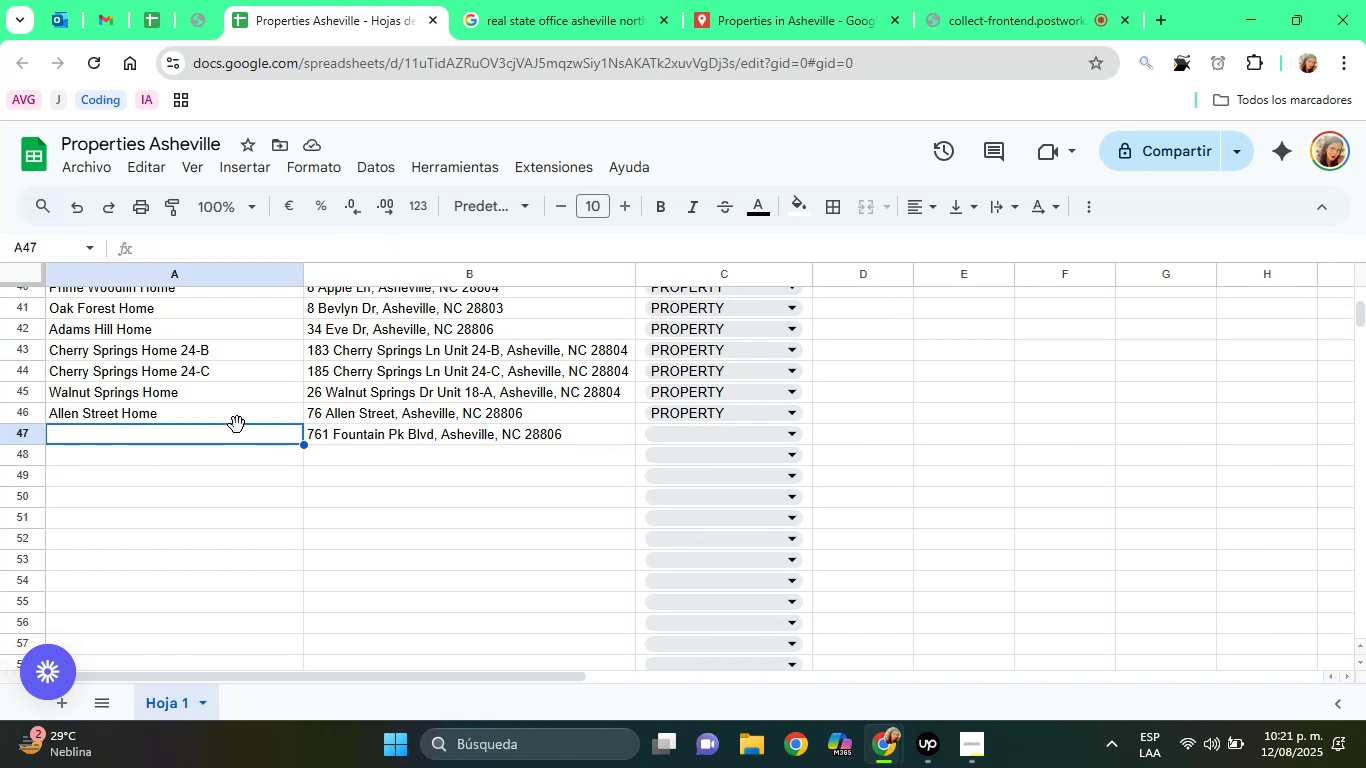 
type(Fountau)
key(Backspace)
type(in Park Boulevard Home=)
key(Backspace)
 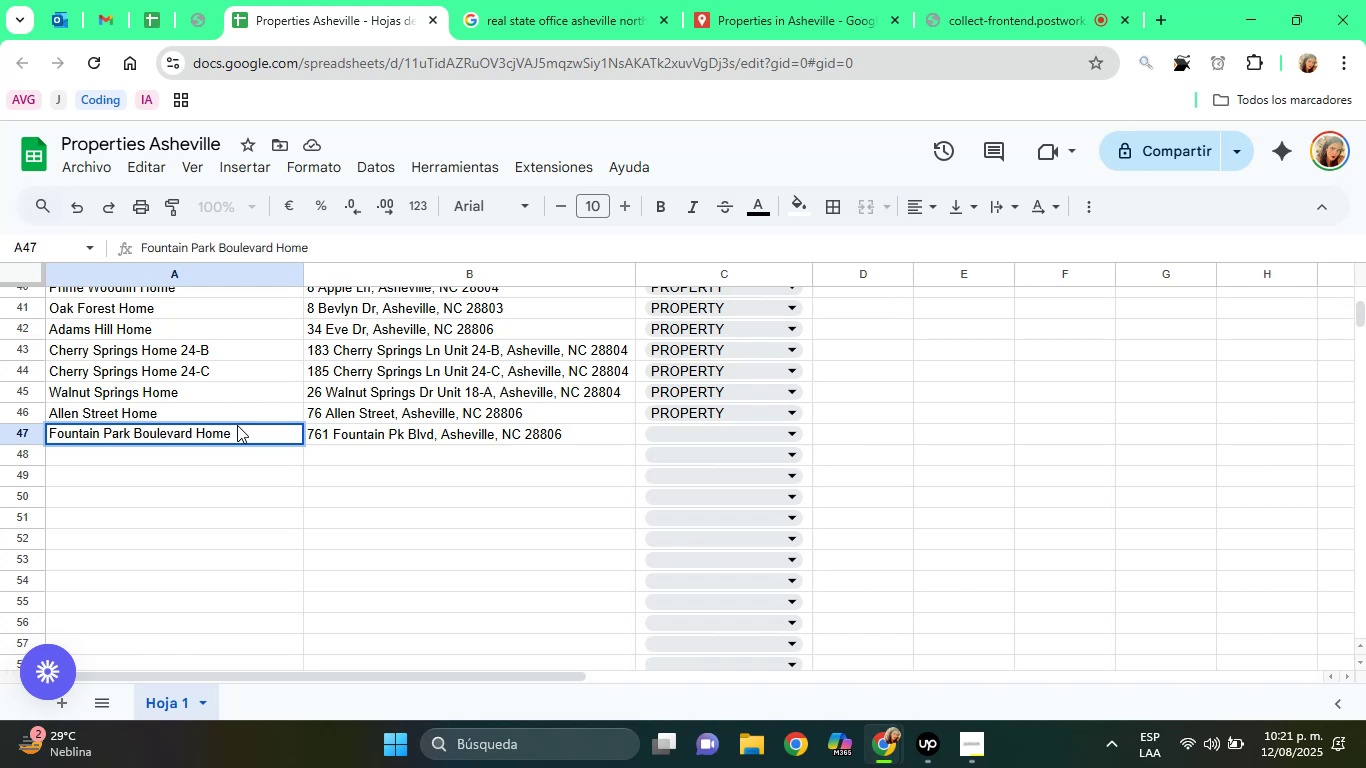 
key(Enter)
 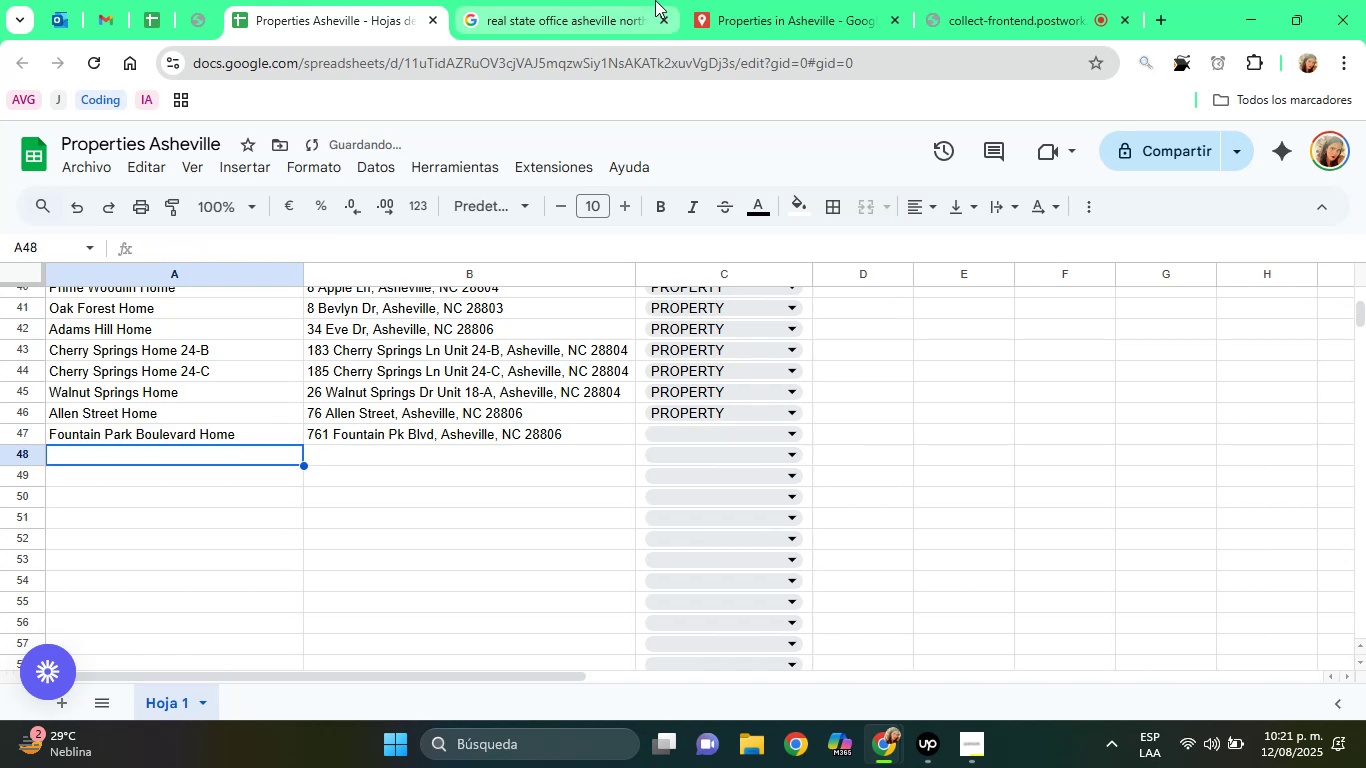 
left_click([748, 0])
 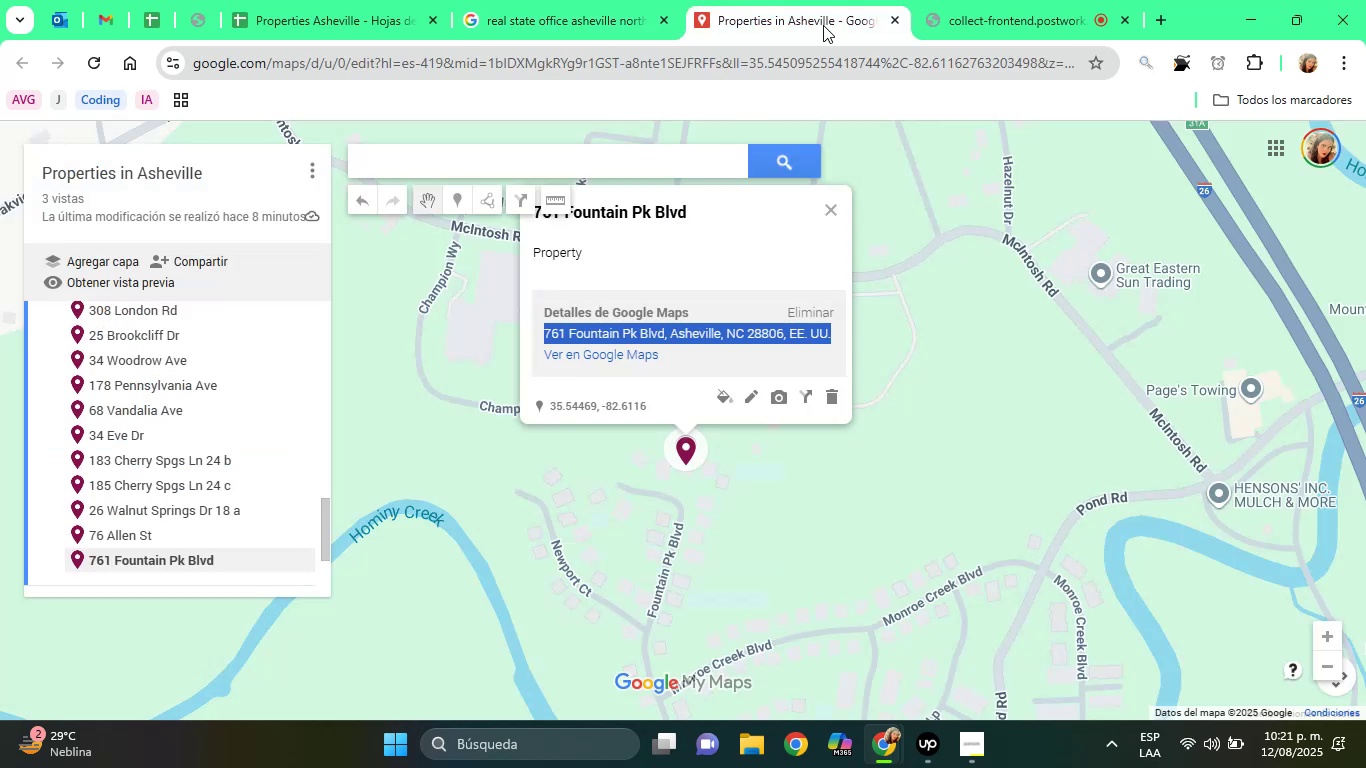 
left_click([554, 0])
 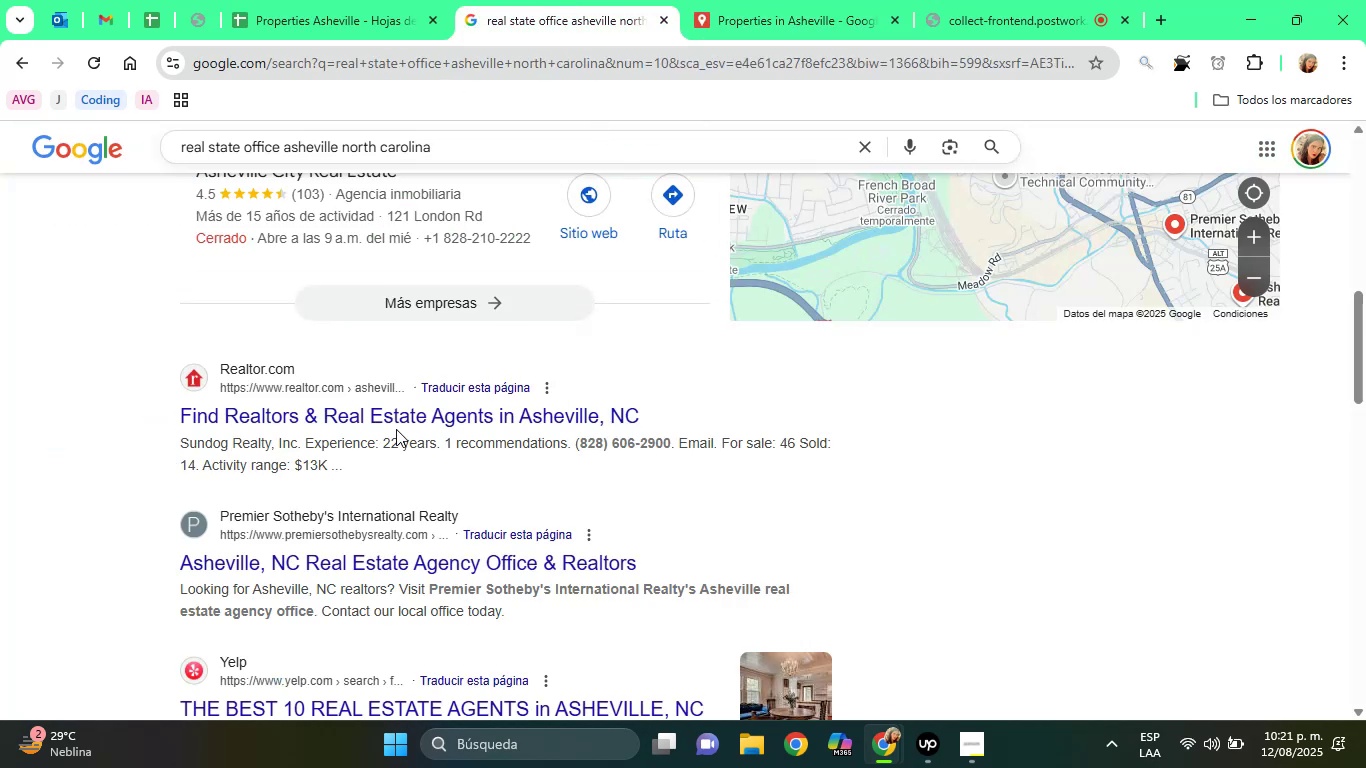 
right_click([391, 409])
 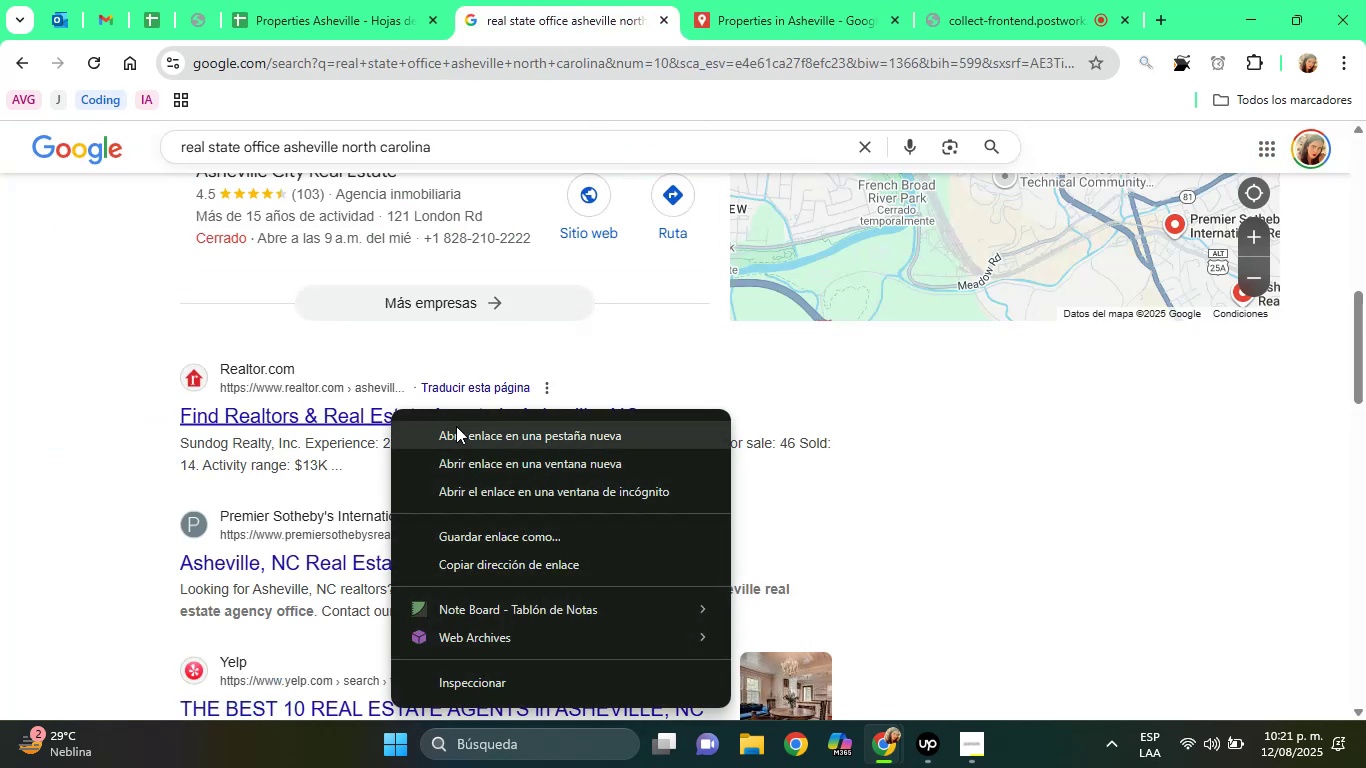 
left_click([456, 426])
 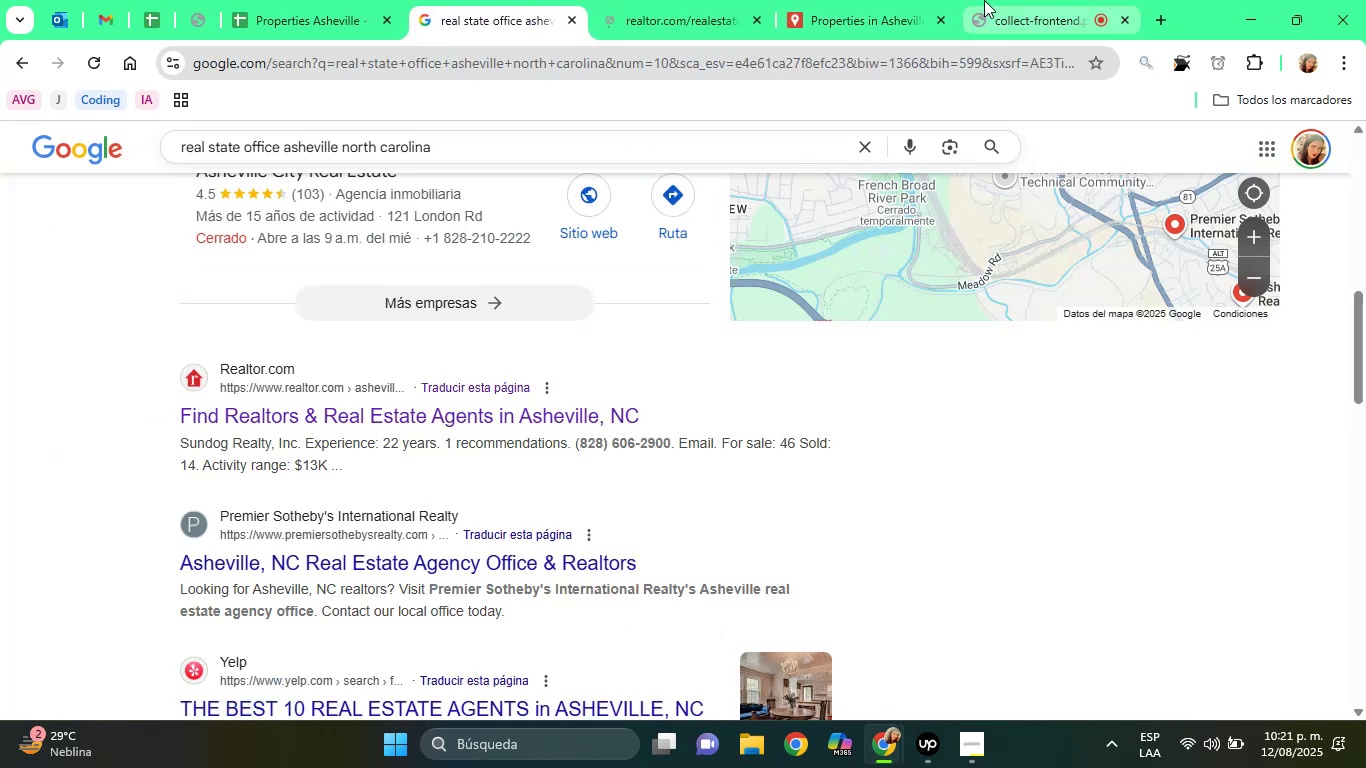 
left_click([985, 0])
 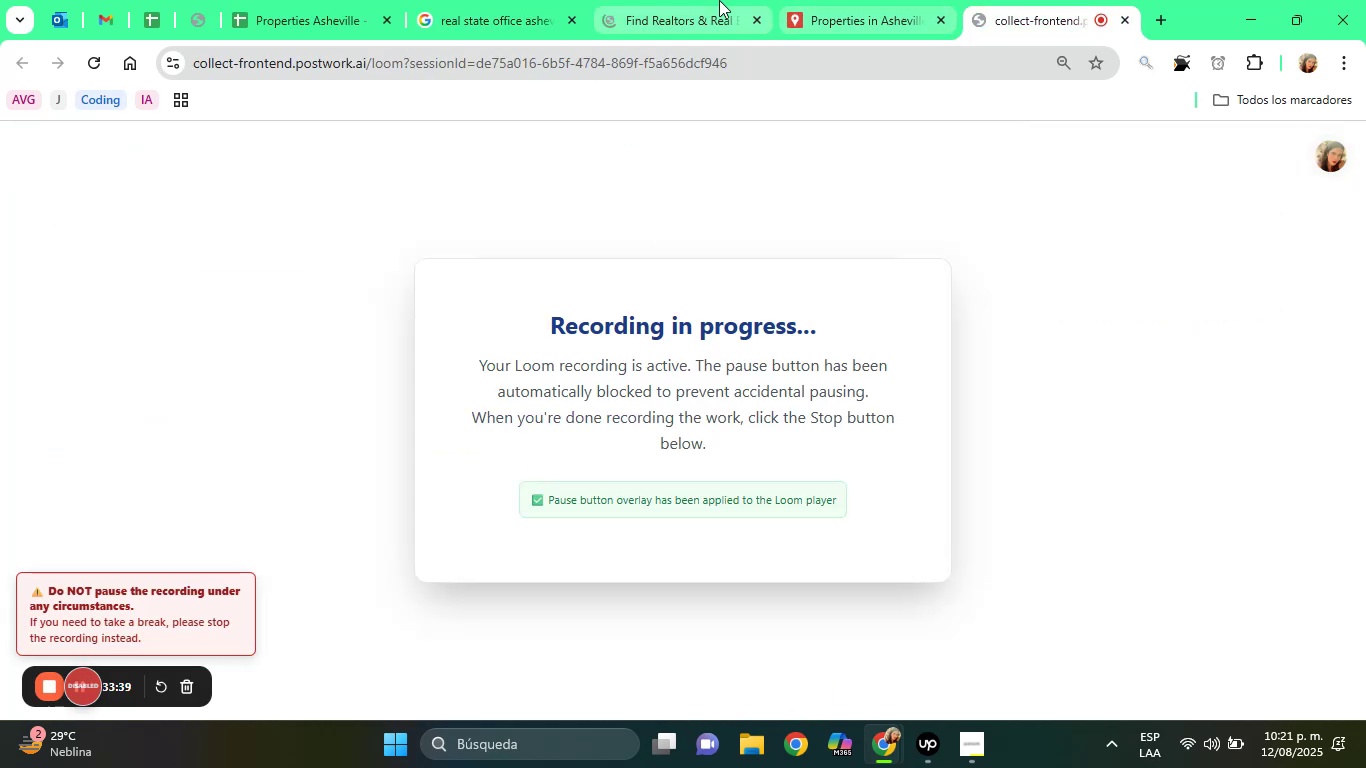 
left_click([719, 0])
 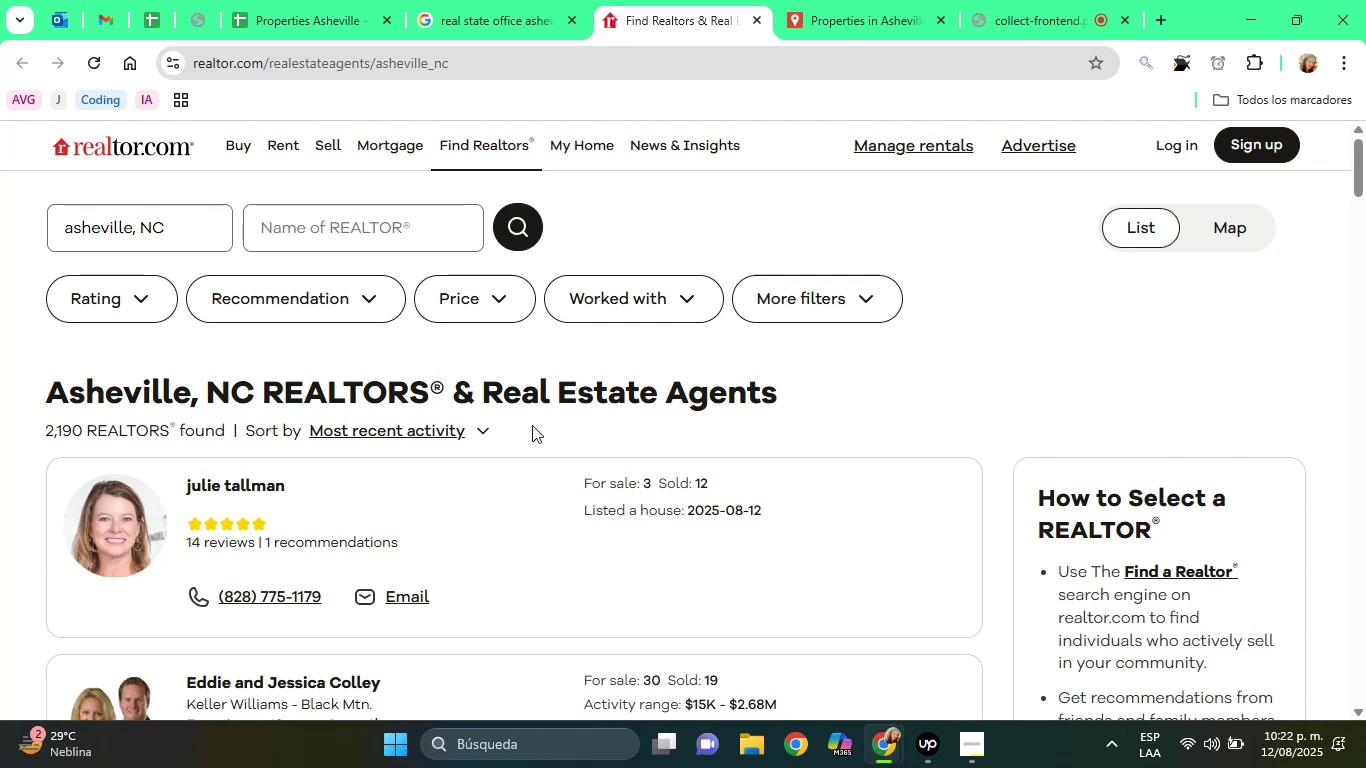 
wait(26.52)
 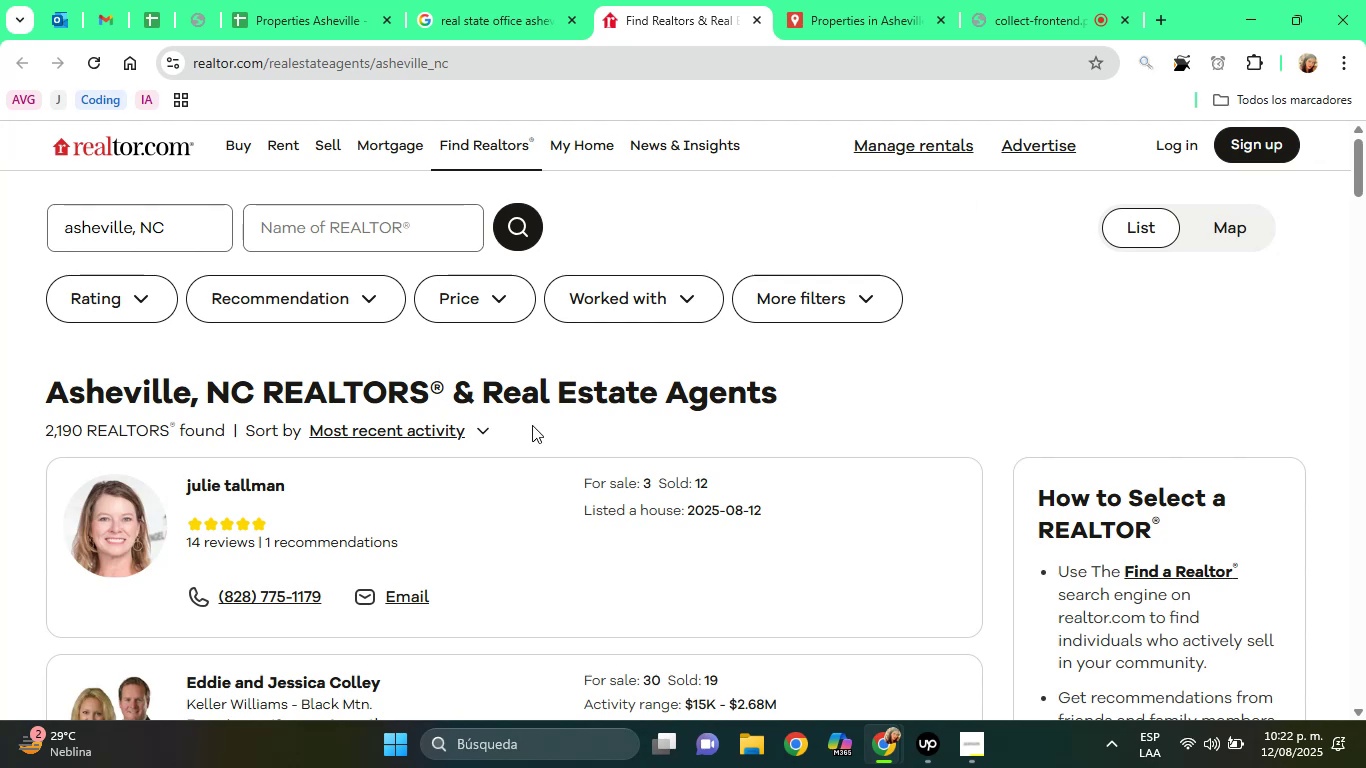 
left_click_drag(start_coordinate=[1359, 181], to_coordinate=[1361, 199])
 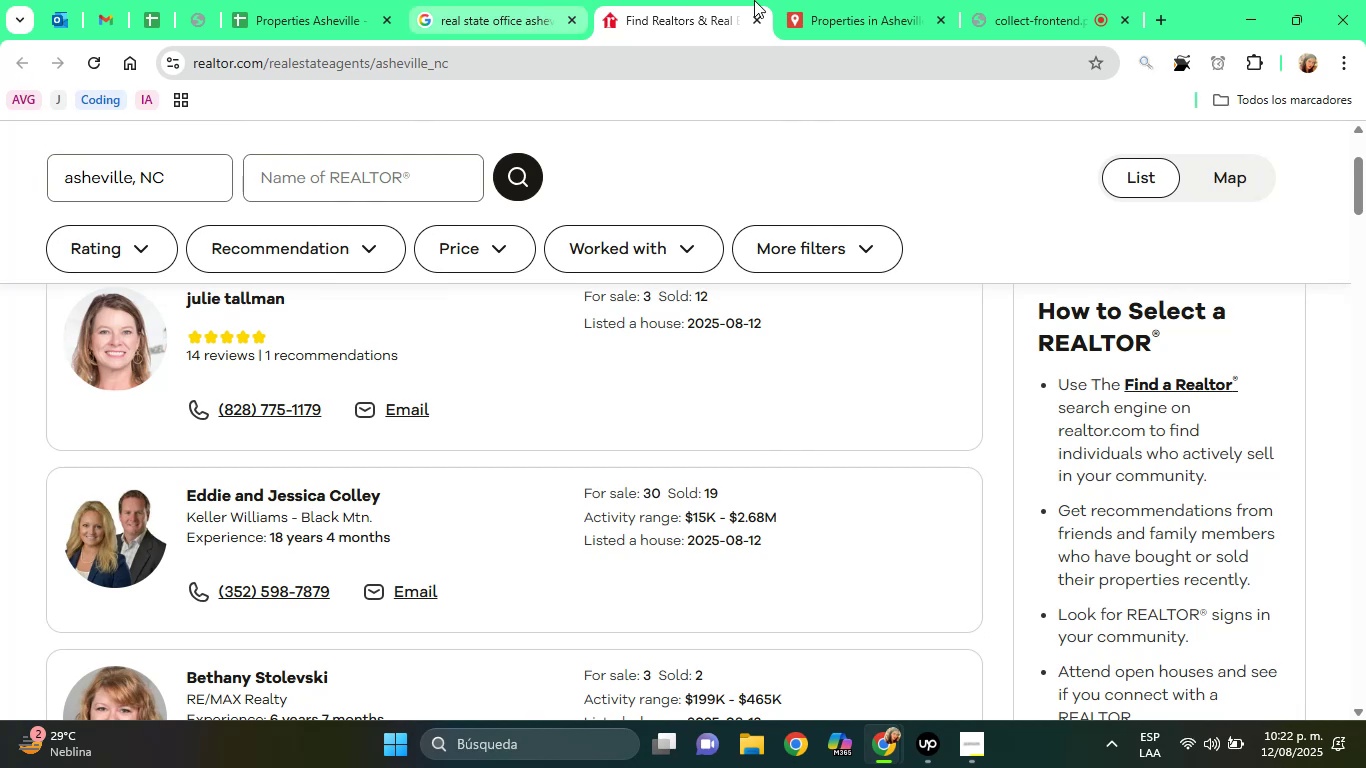 
left_click([750, 20])
 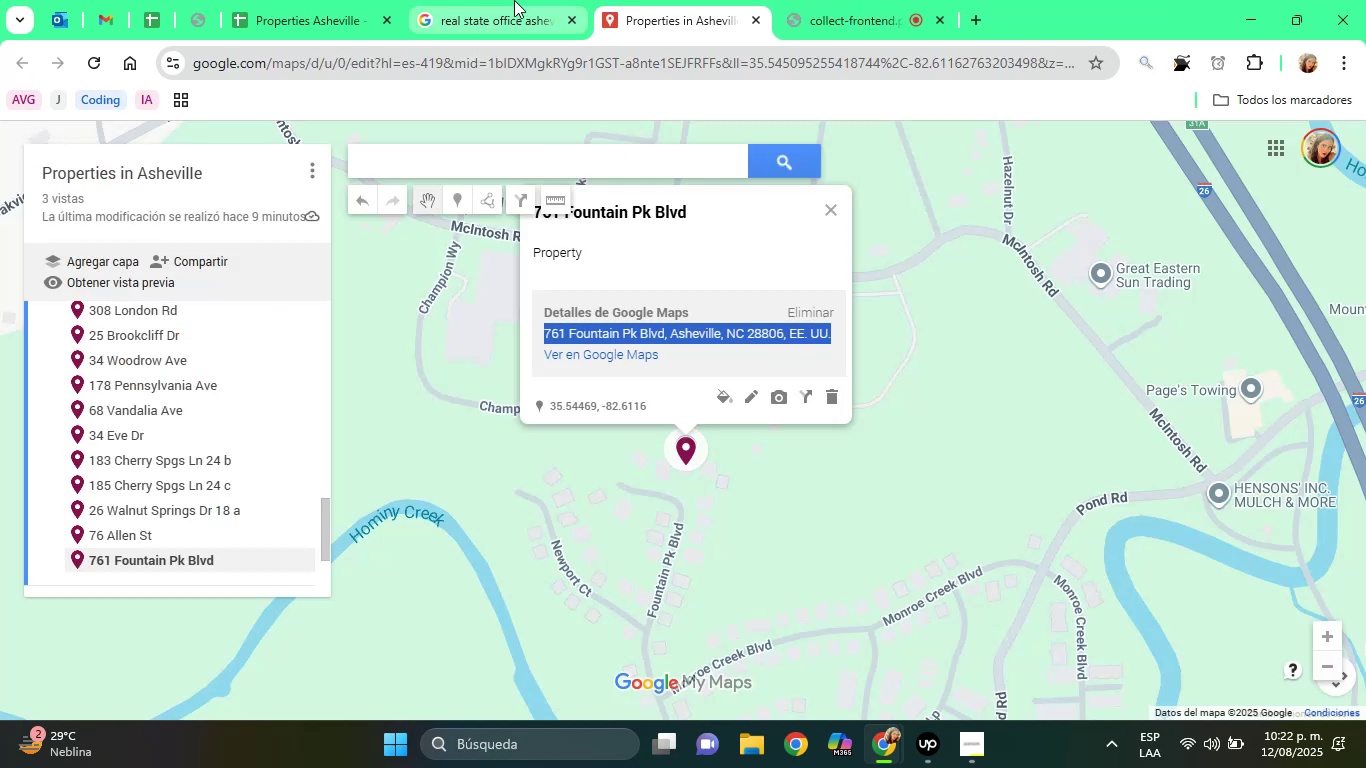 
left_click([514, 0])
 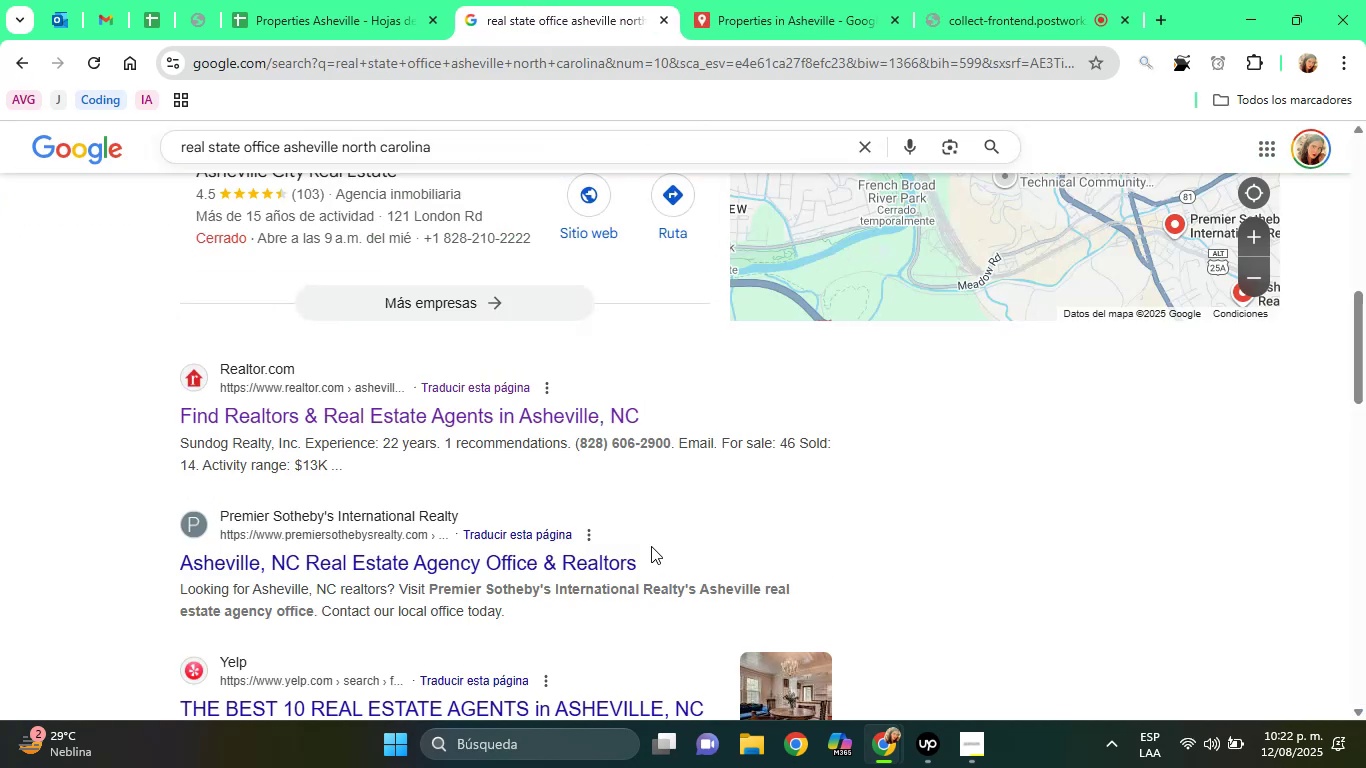 
right_click([553, 565])
 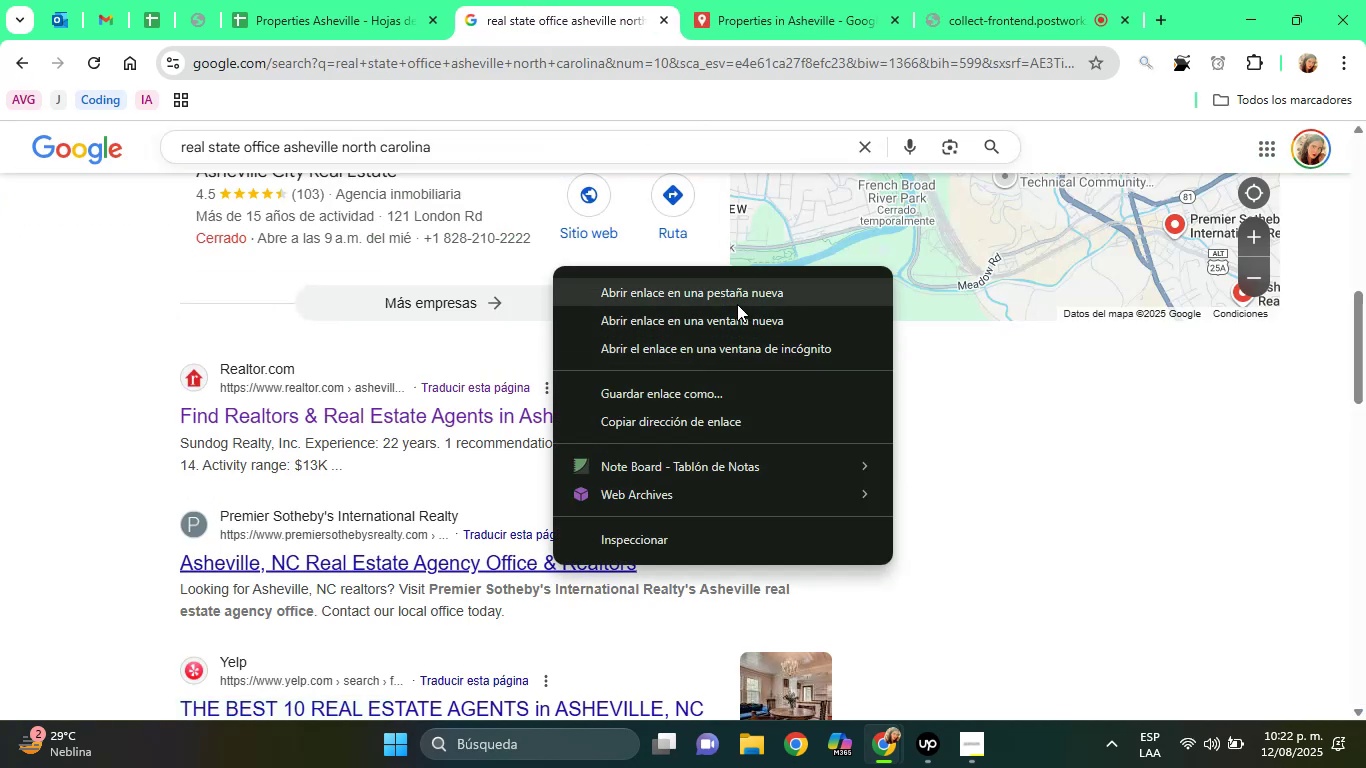 
left_click([738, 304])
 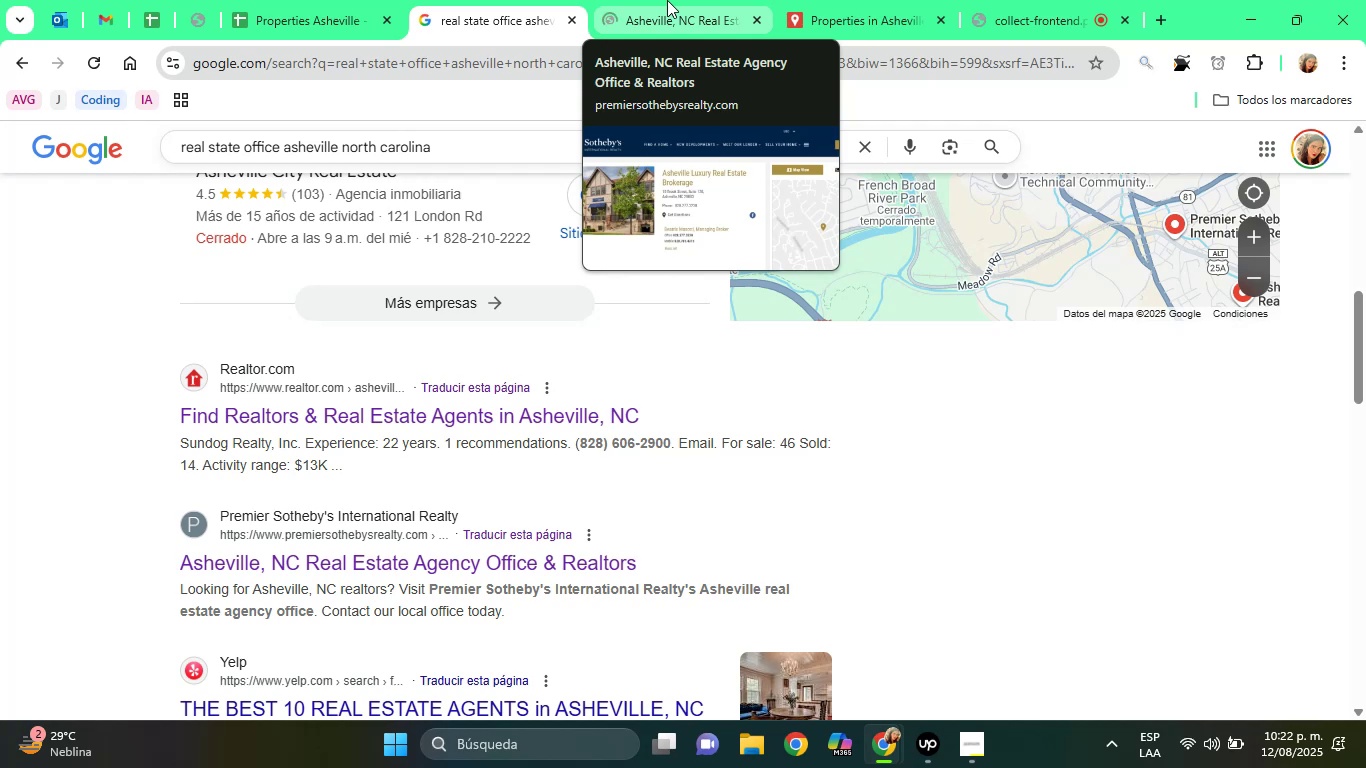 
wait(19.34)
 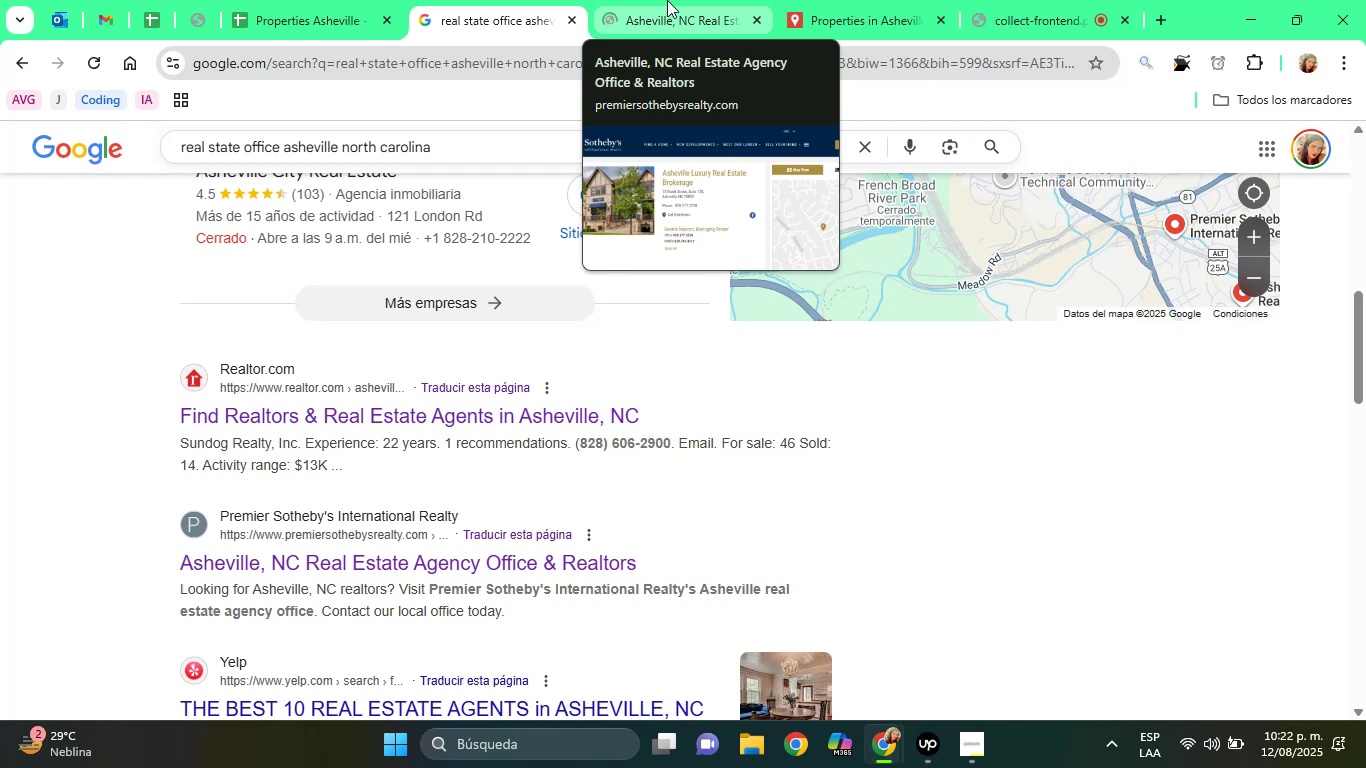 
left_click([682, 0])
 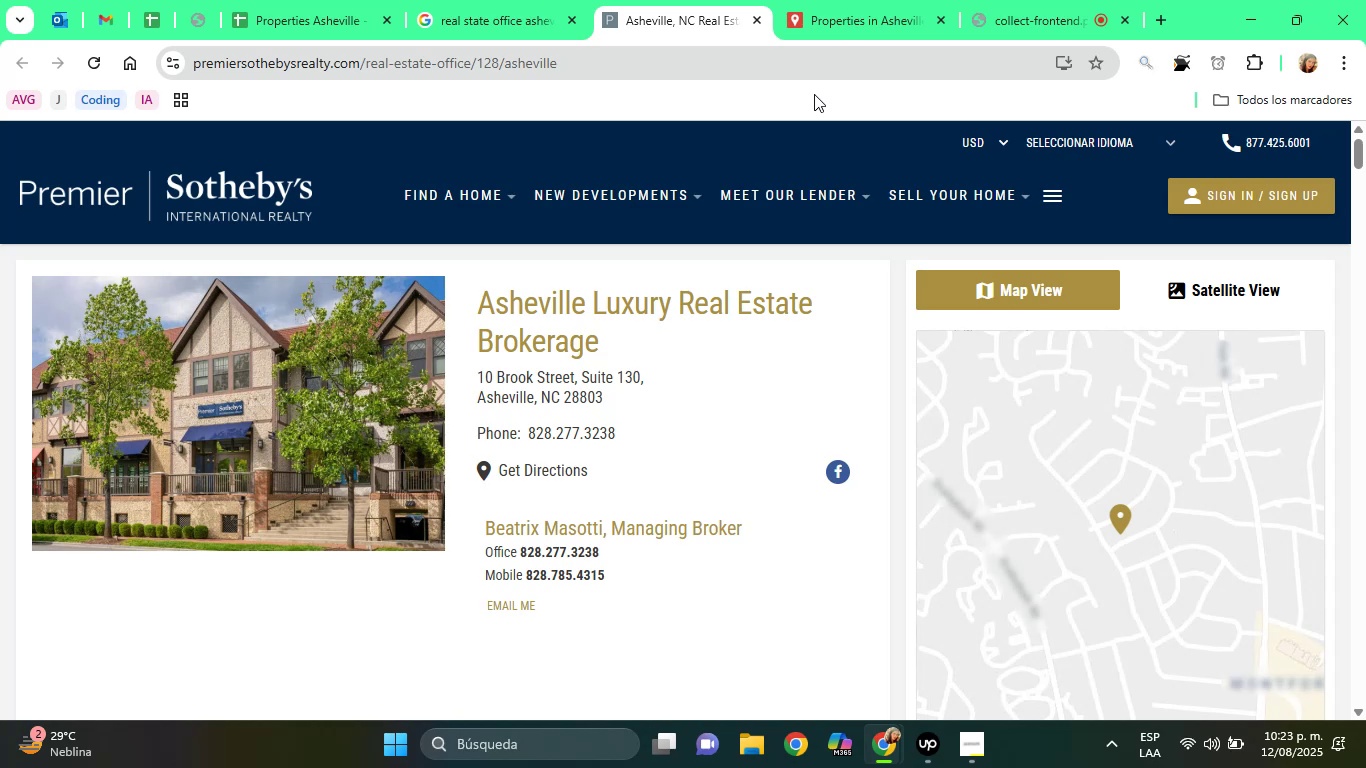 
wait(36.55)
 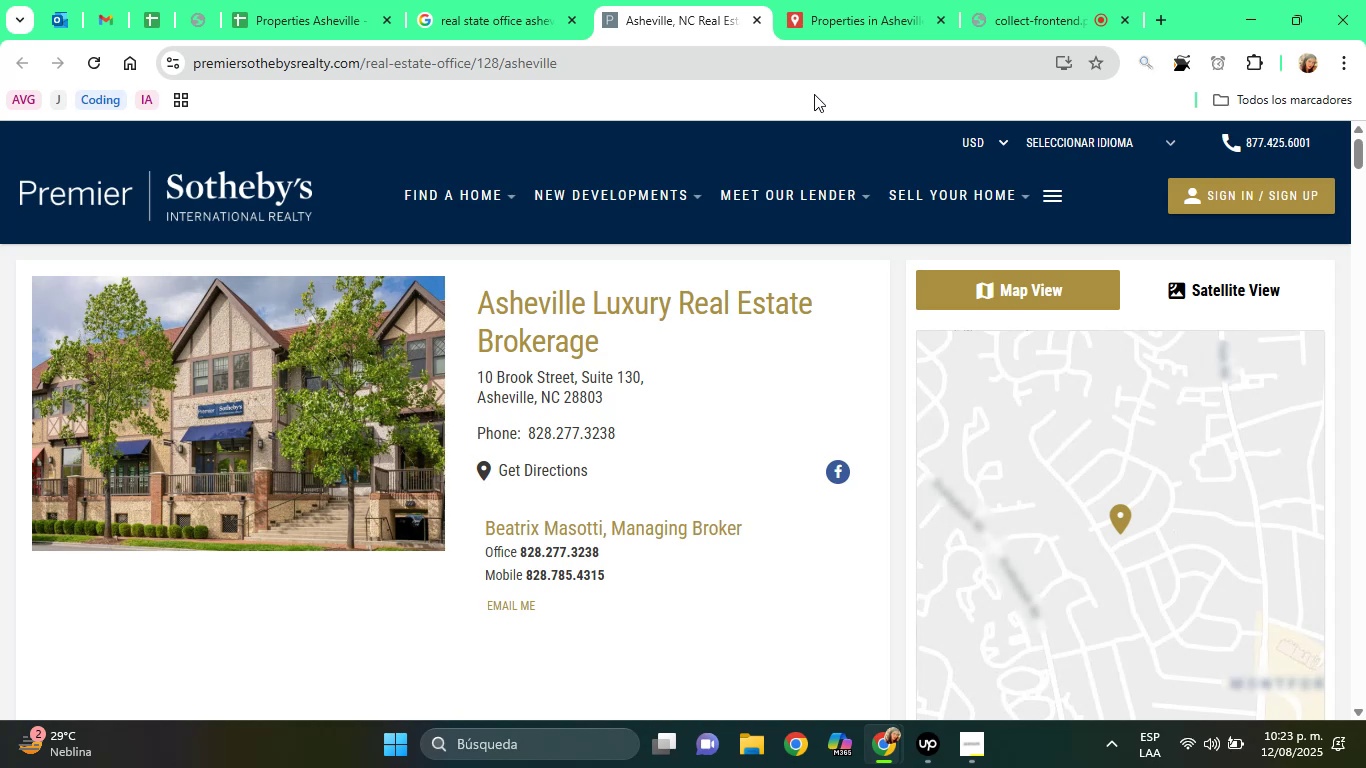 
left_click_drag(start_coordinate=[1362, 153], to_coordinate=[1364, 199])
 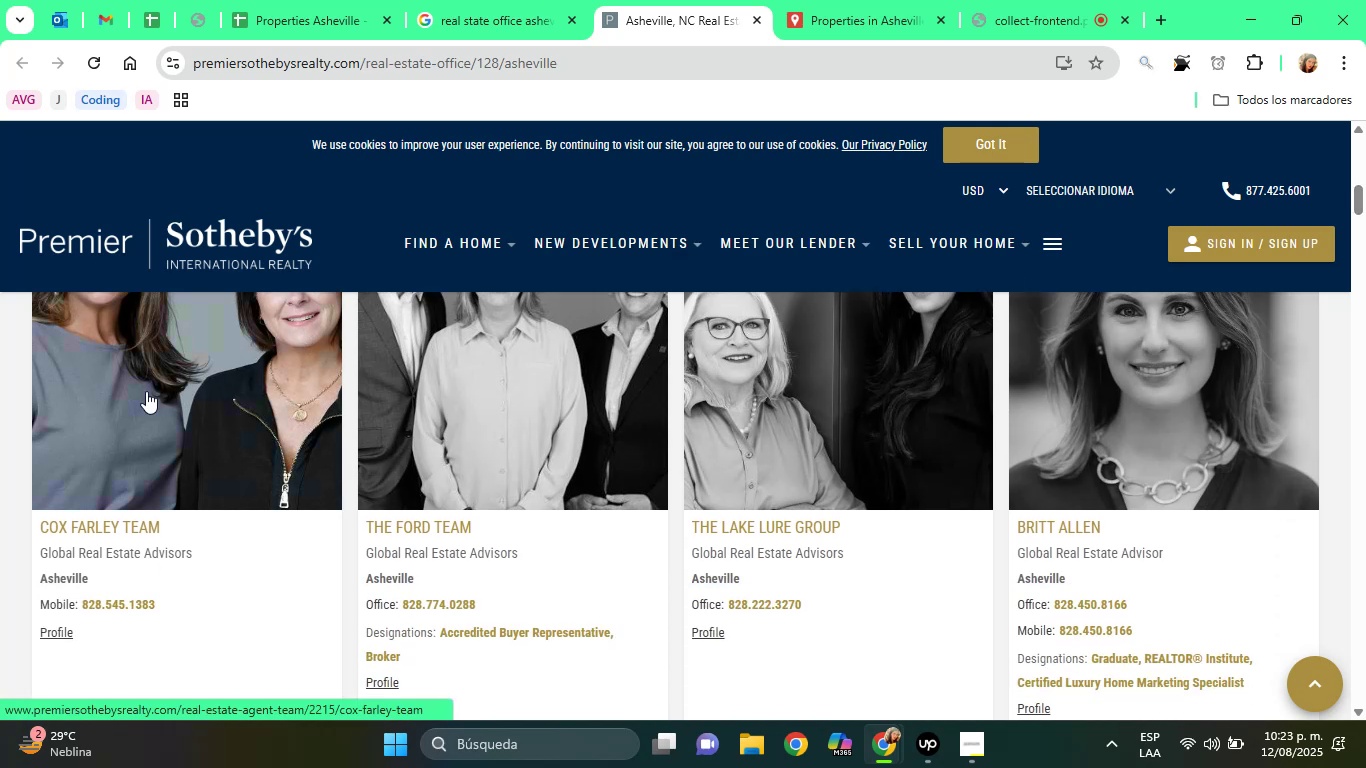 
right_click([130, 399])
 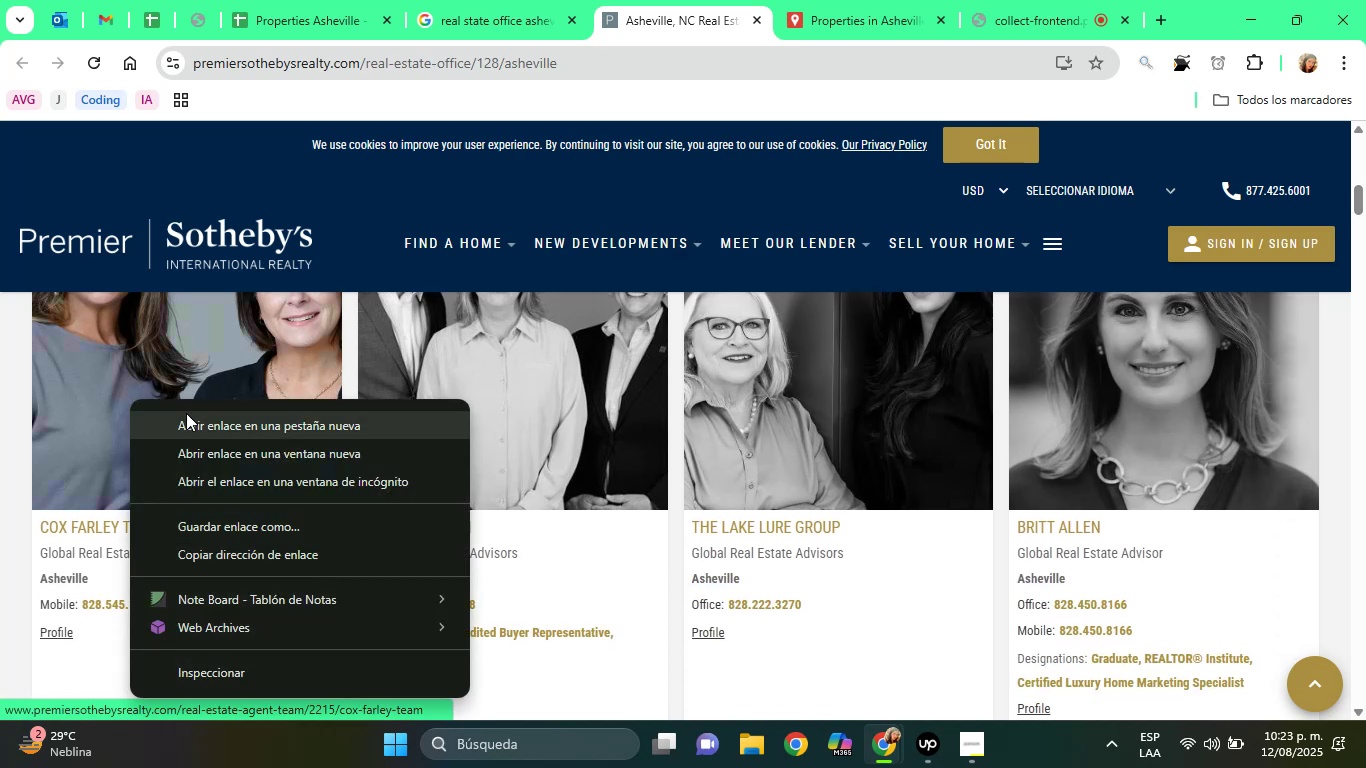 
left_click([186, 413])
 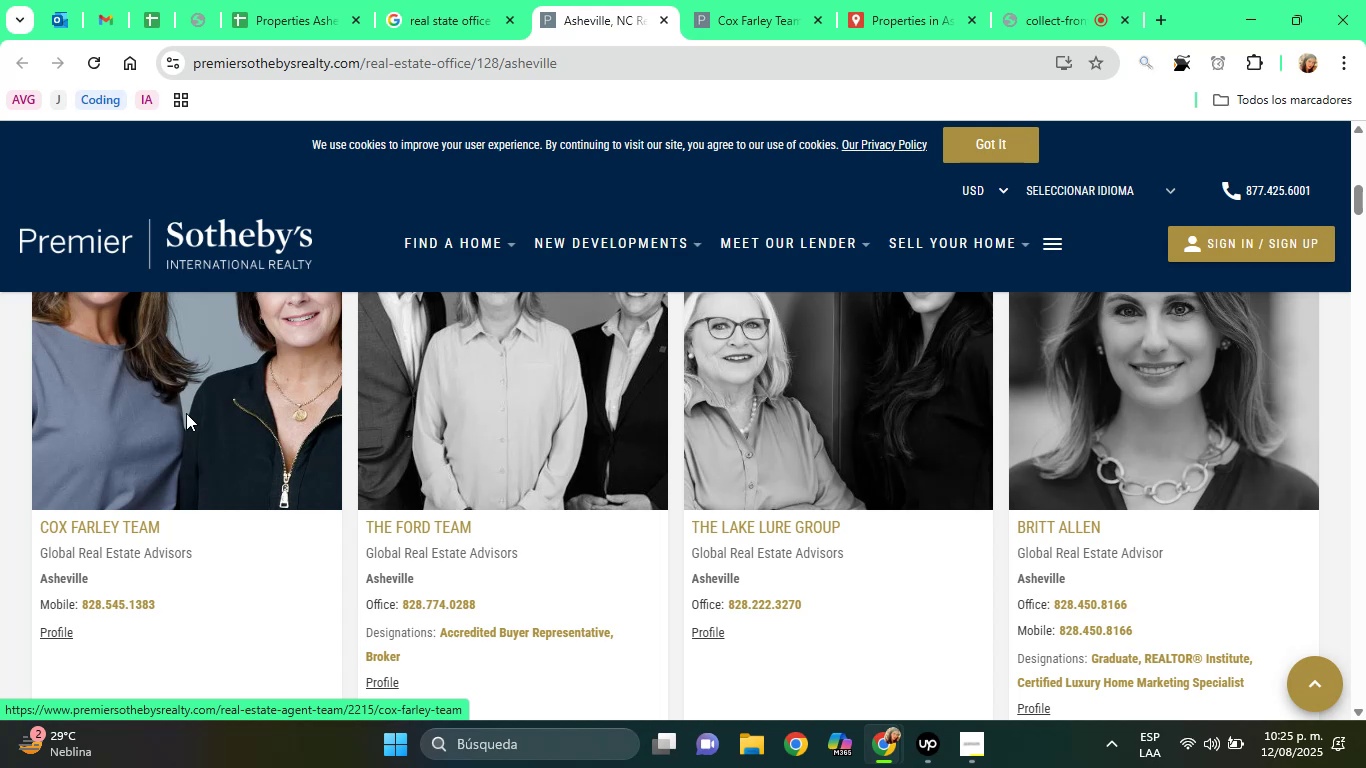 
wait(130.55)
 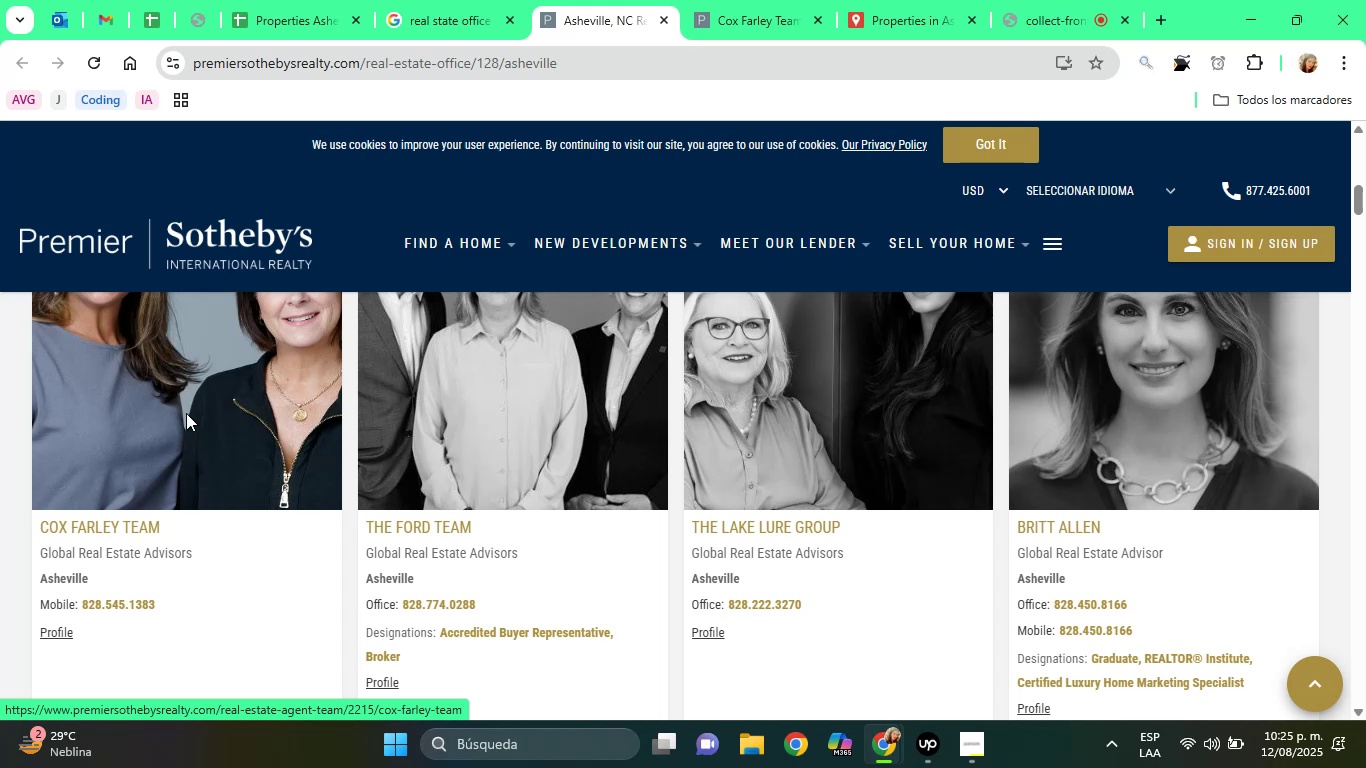 
left_click([715, 0])
 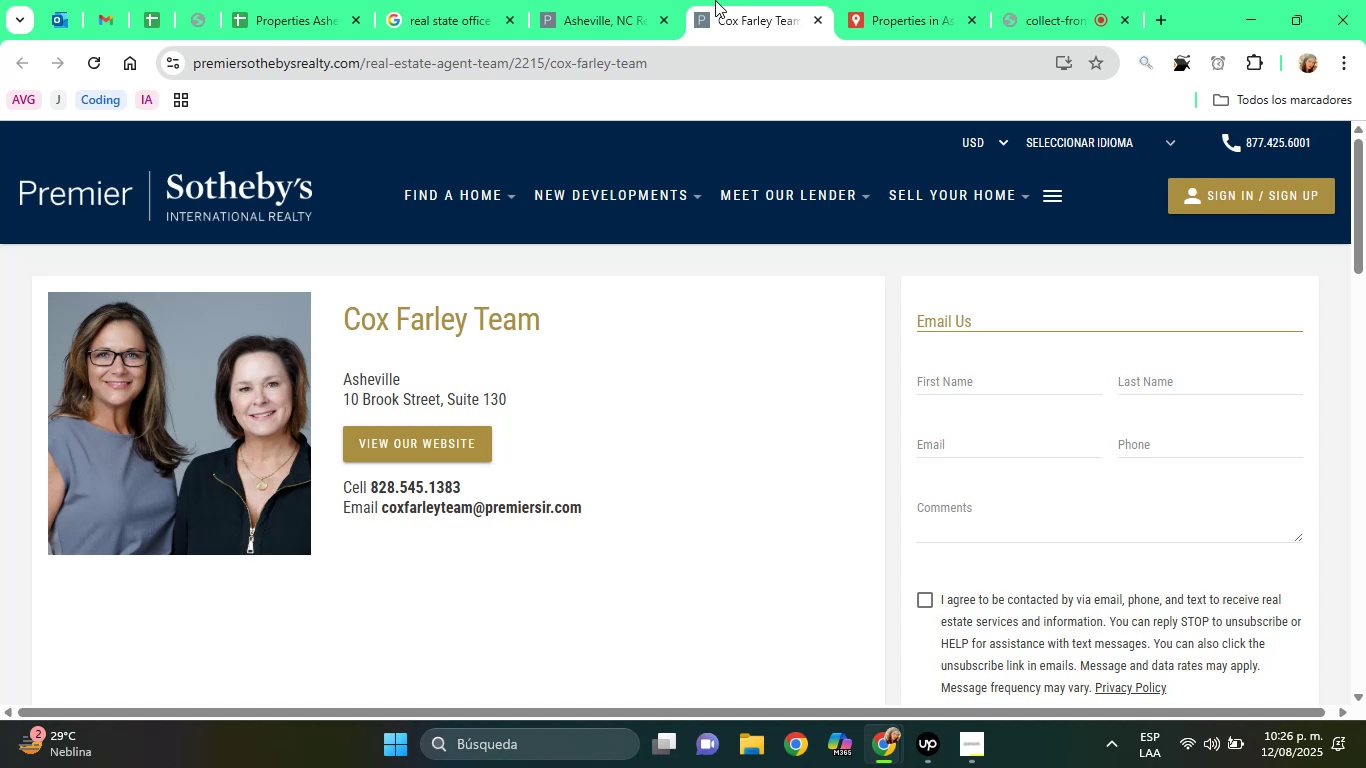 
wait(74.03)
 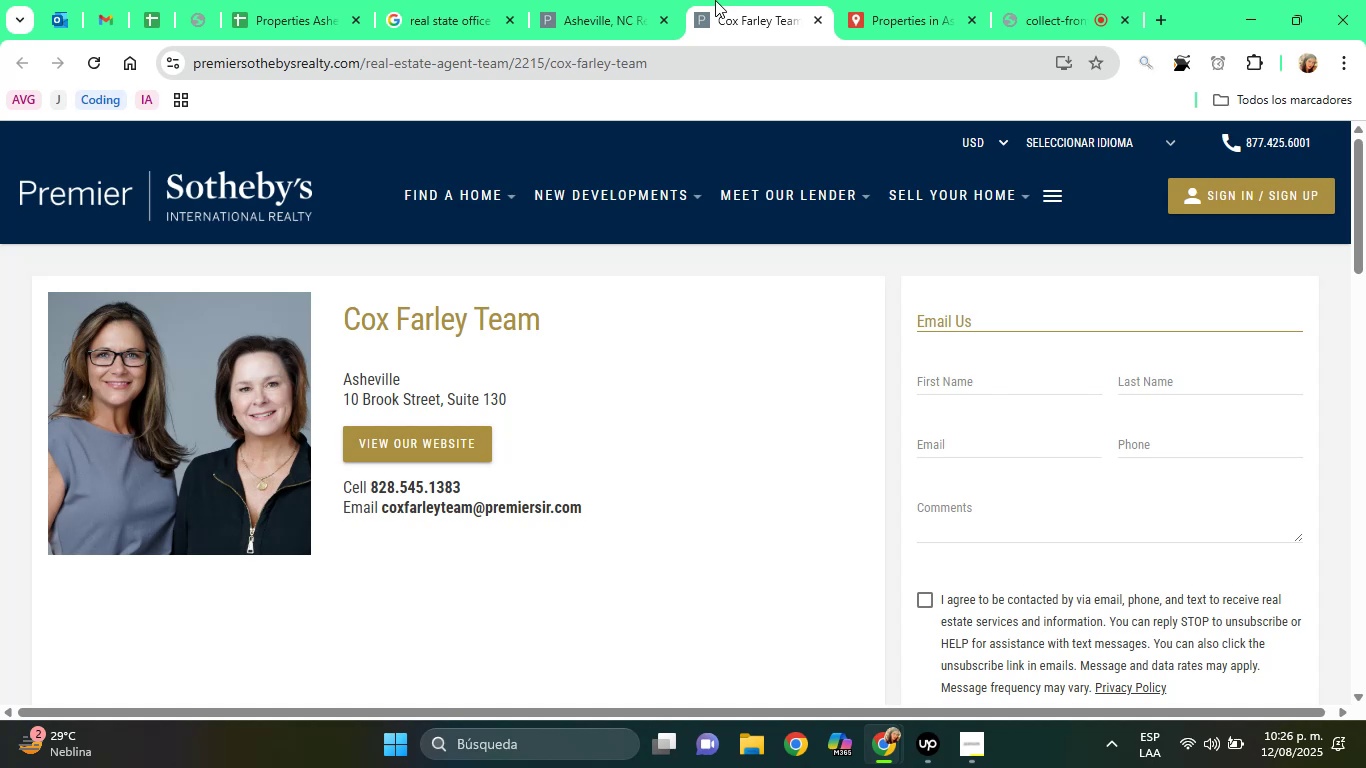 
left_click([441, 457])
 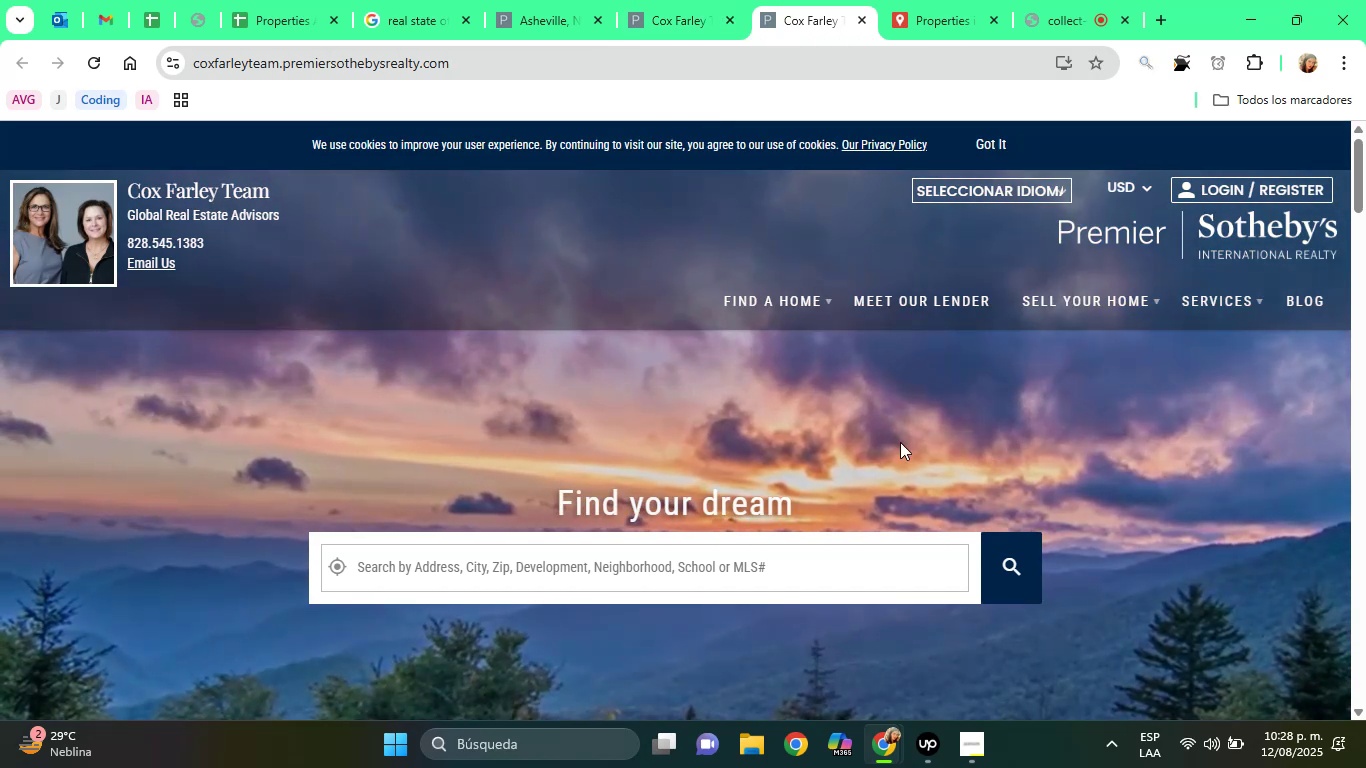 
wait(111.91)
 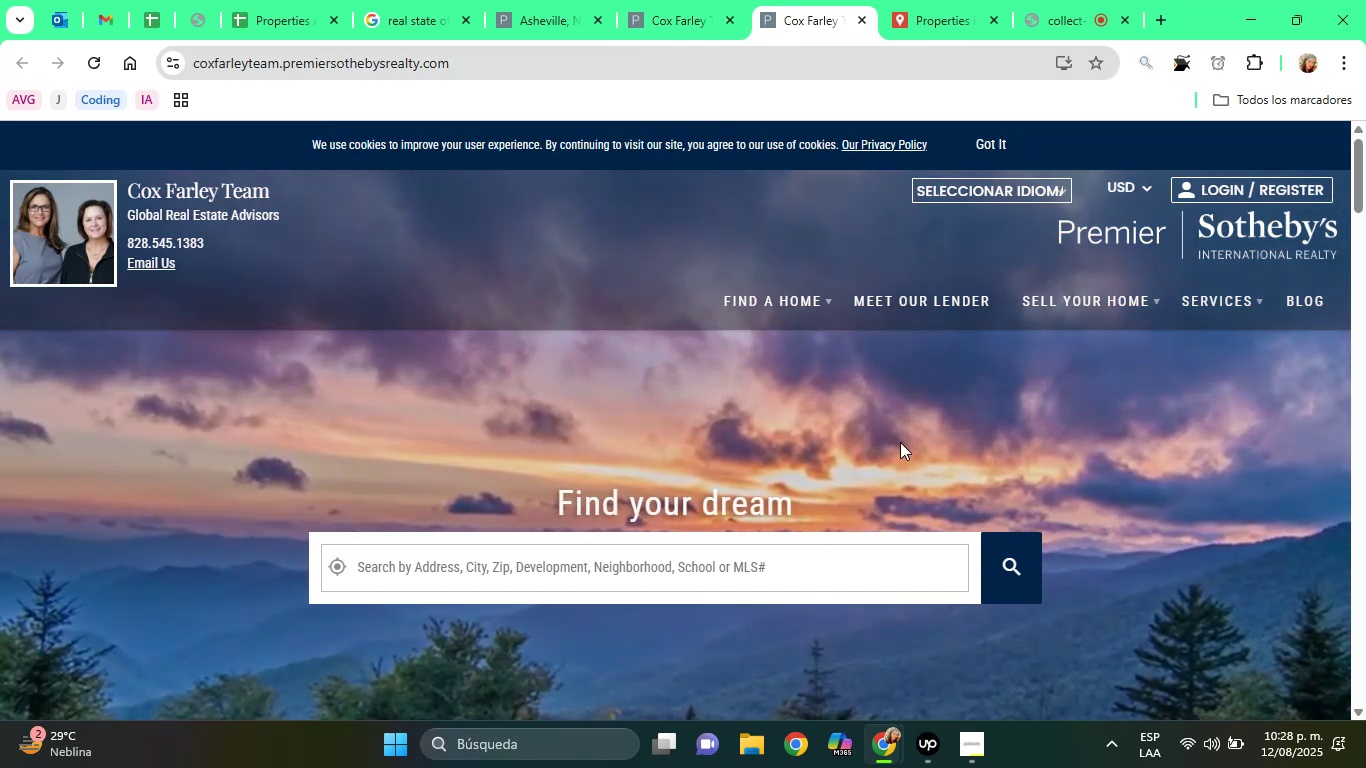 
left_click_drag(start_coordinate=[287, 192], to_coordinate=[180, 198])
 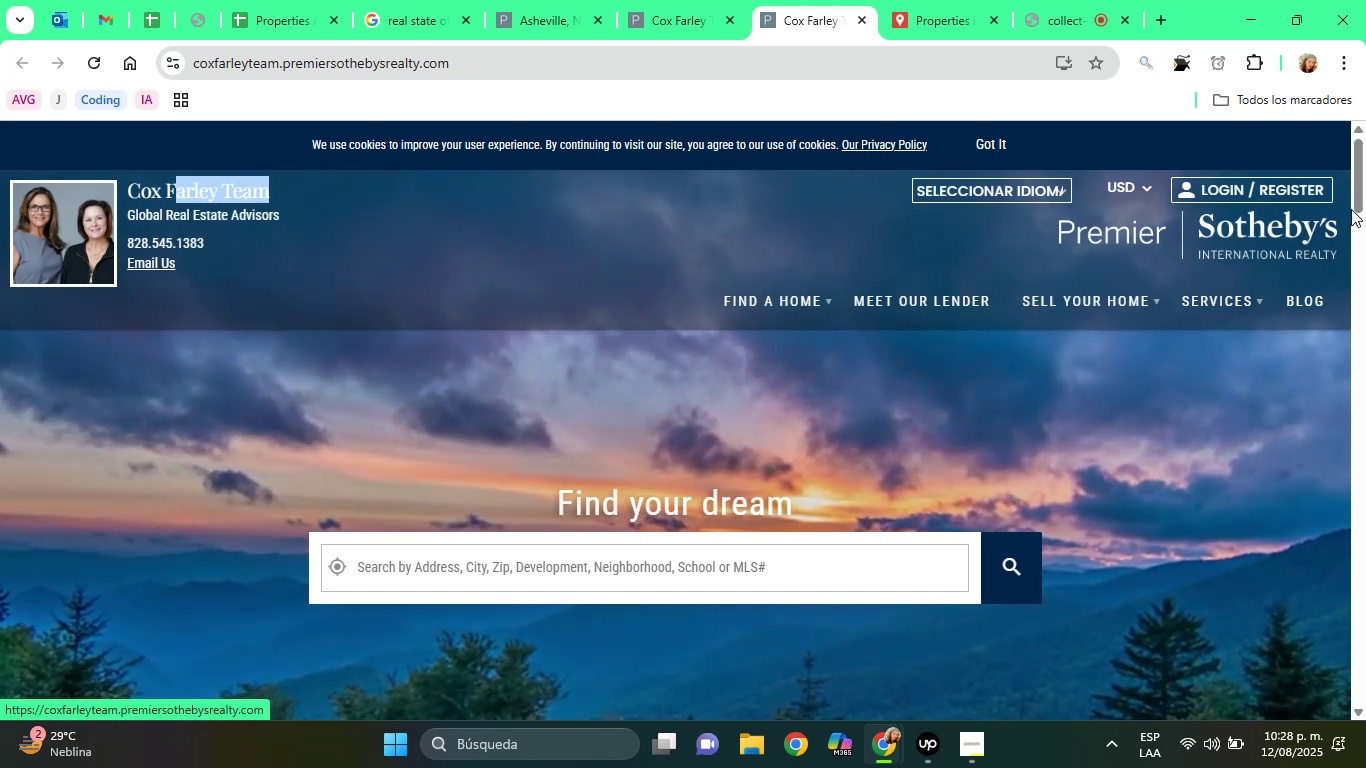 
left_click_drag(start_coordinate=[1365, 174], to_coordinate=[1365, 676])
 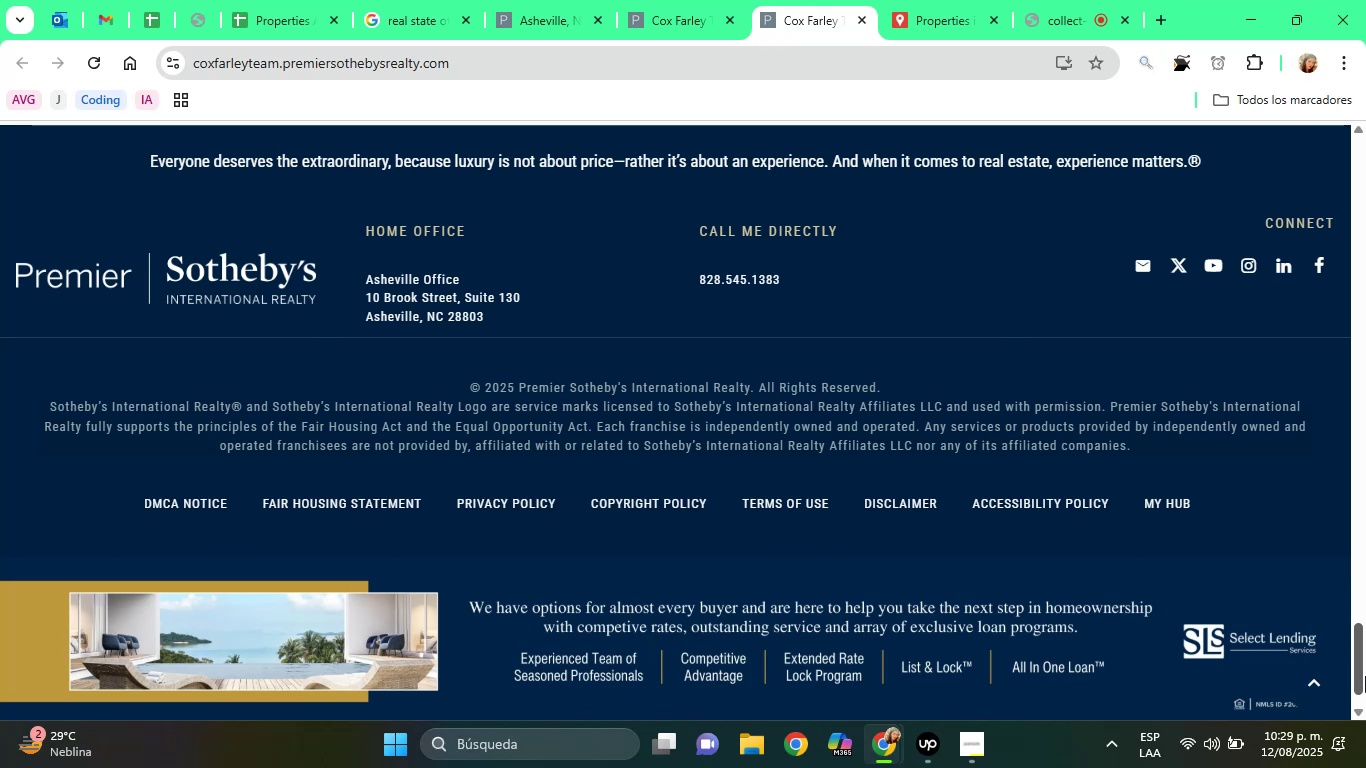 
wait(42.99)
 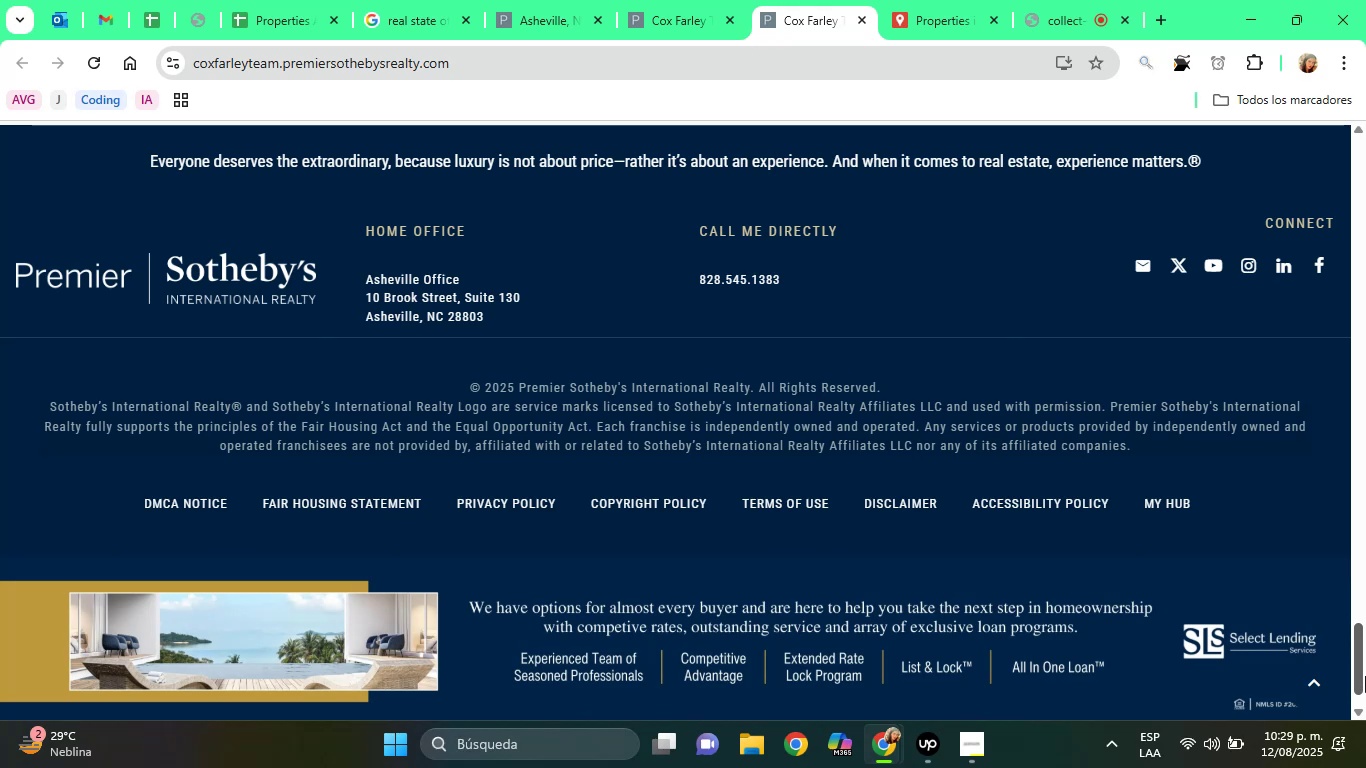 
left_click([978, 0])
 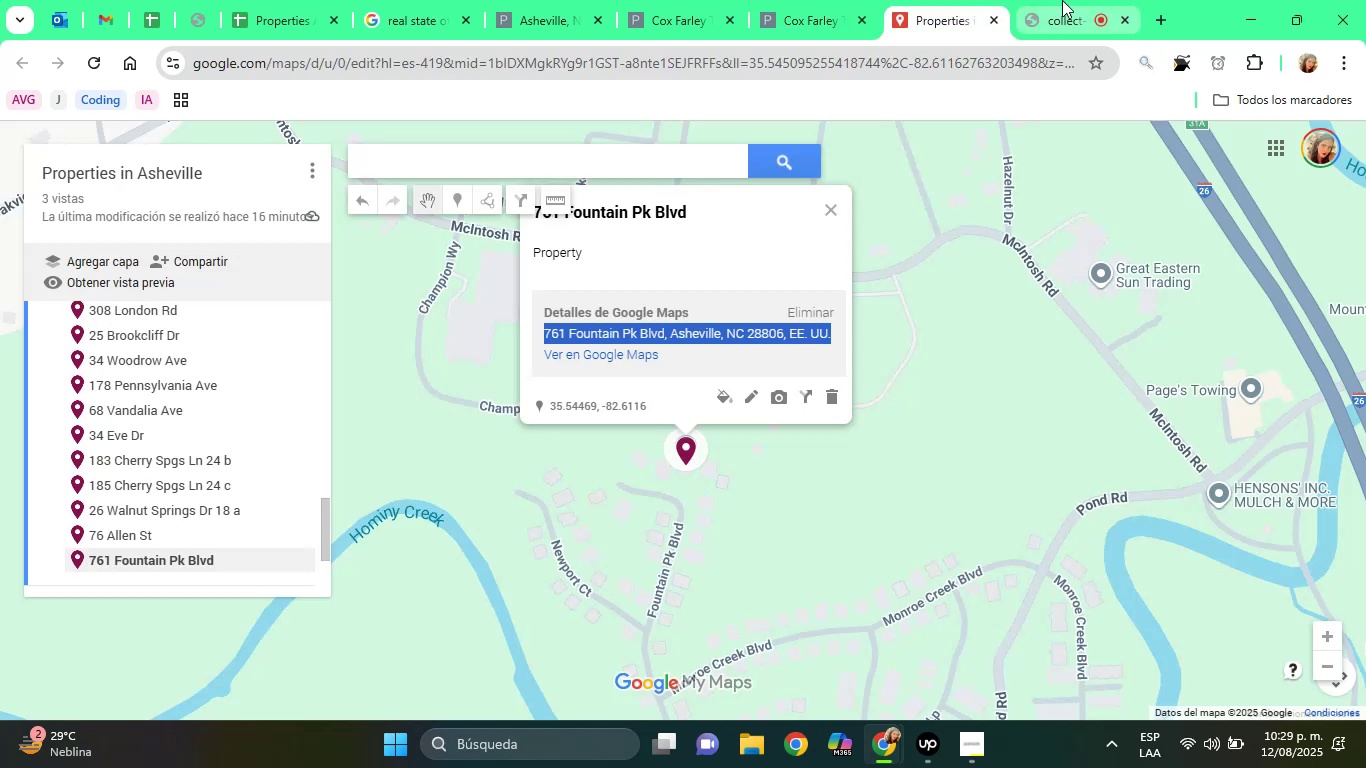 
left_click([1062, 0])
 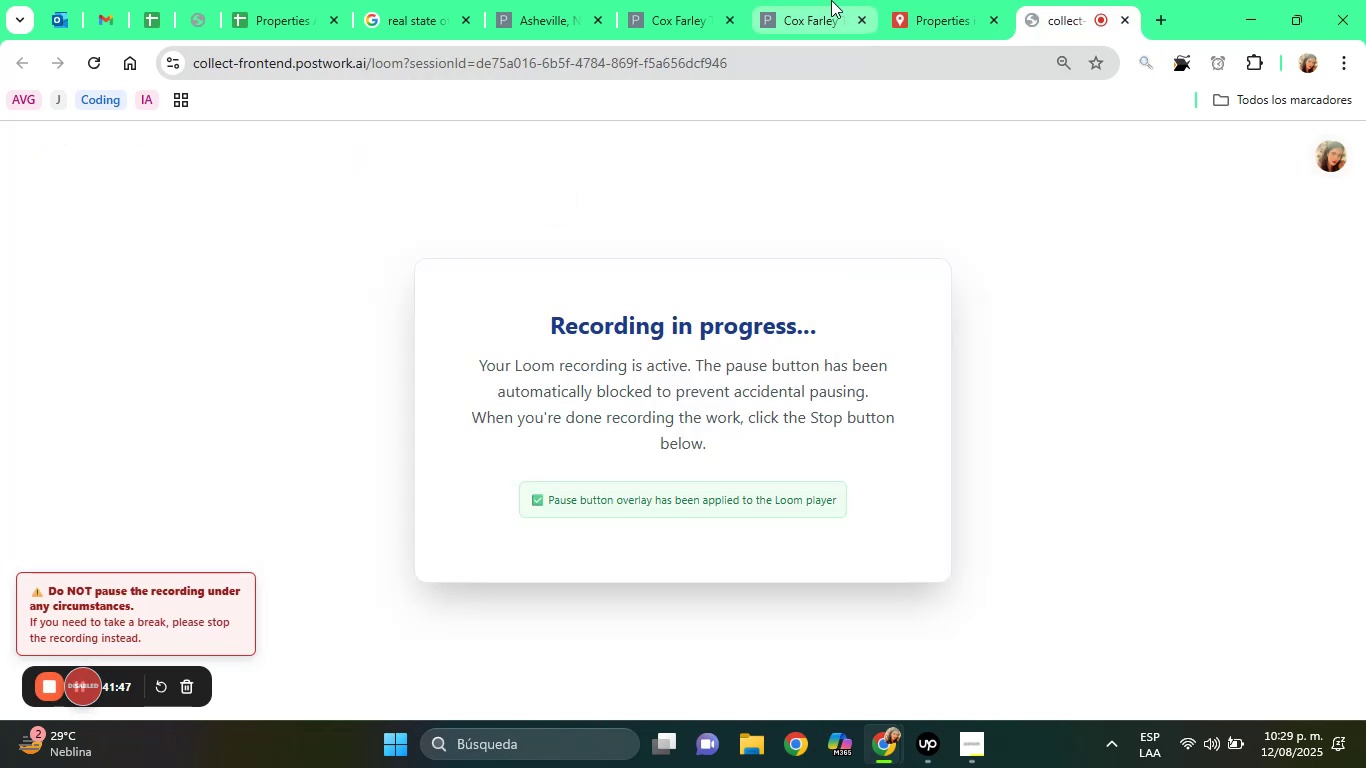 
left_click([818, 0])
 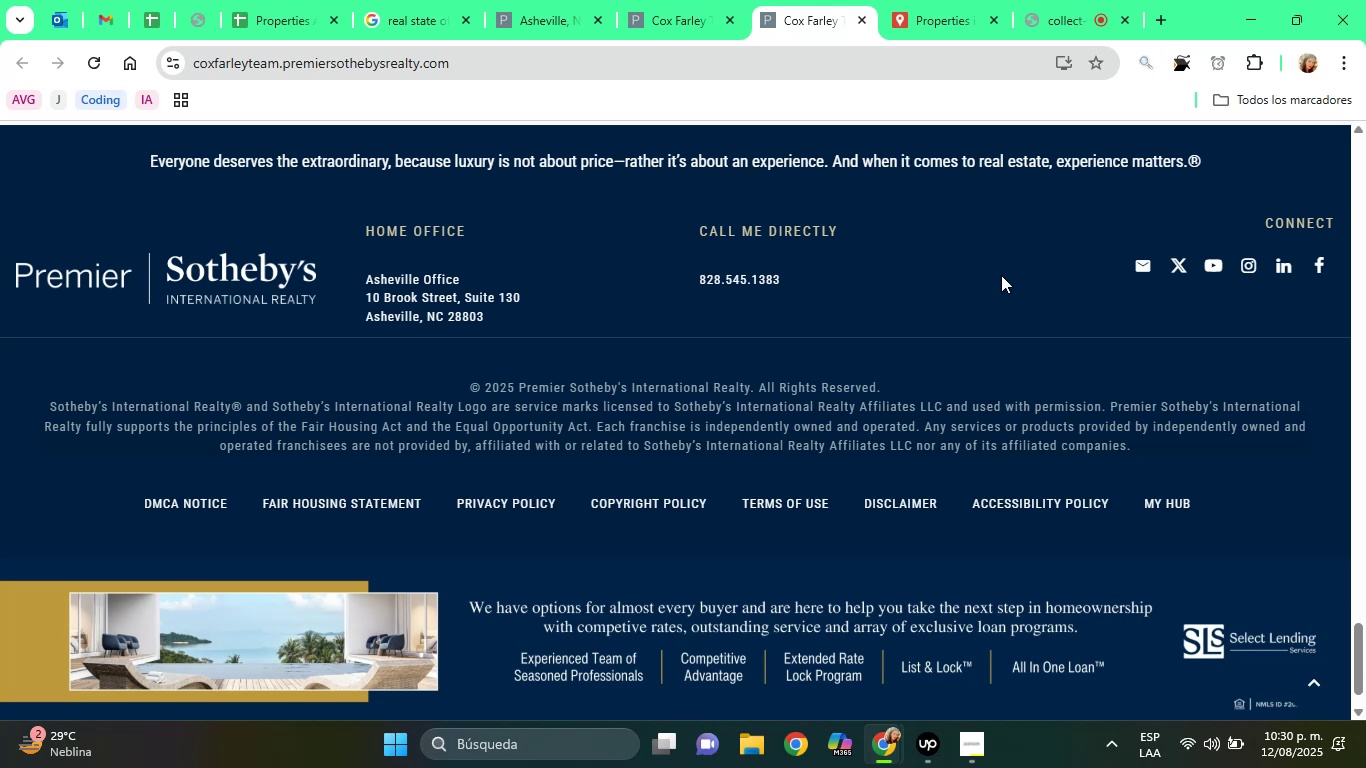 
wait(38.85)
 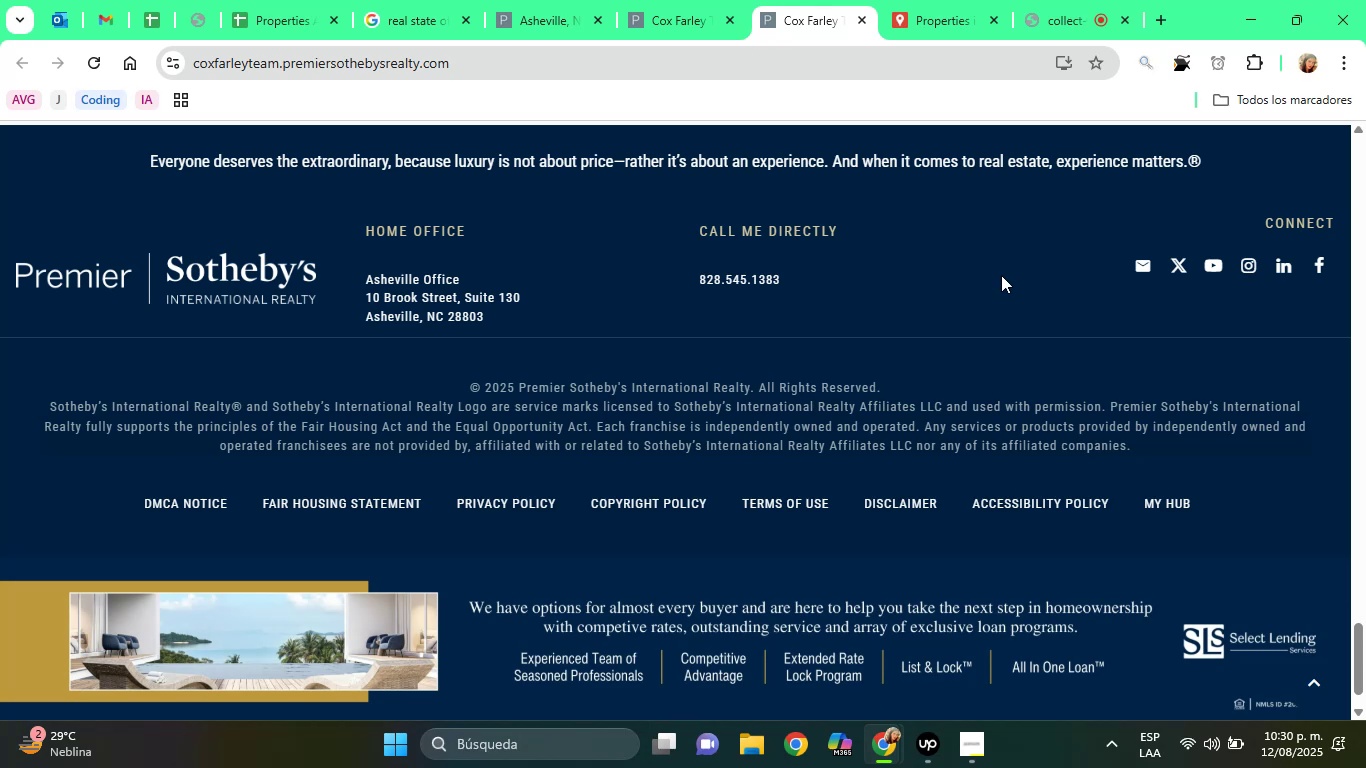 
left_click_drag(start_coordinate=[1365, 630], to_coordinate=[1295, 134])
 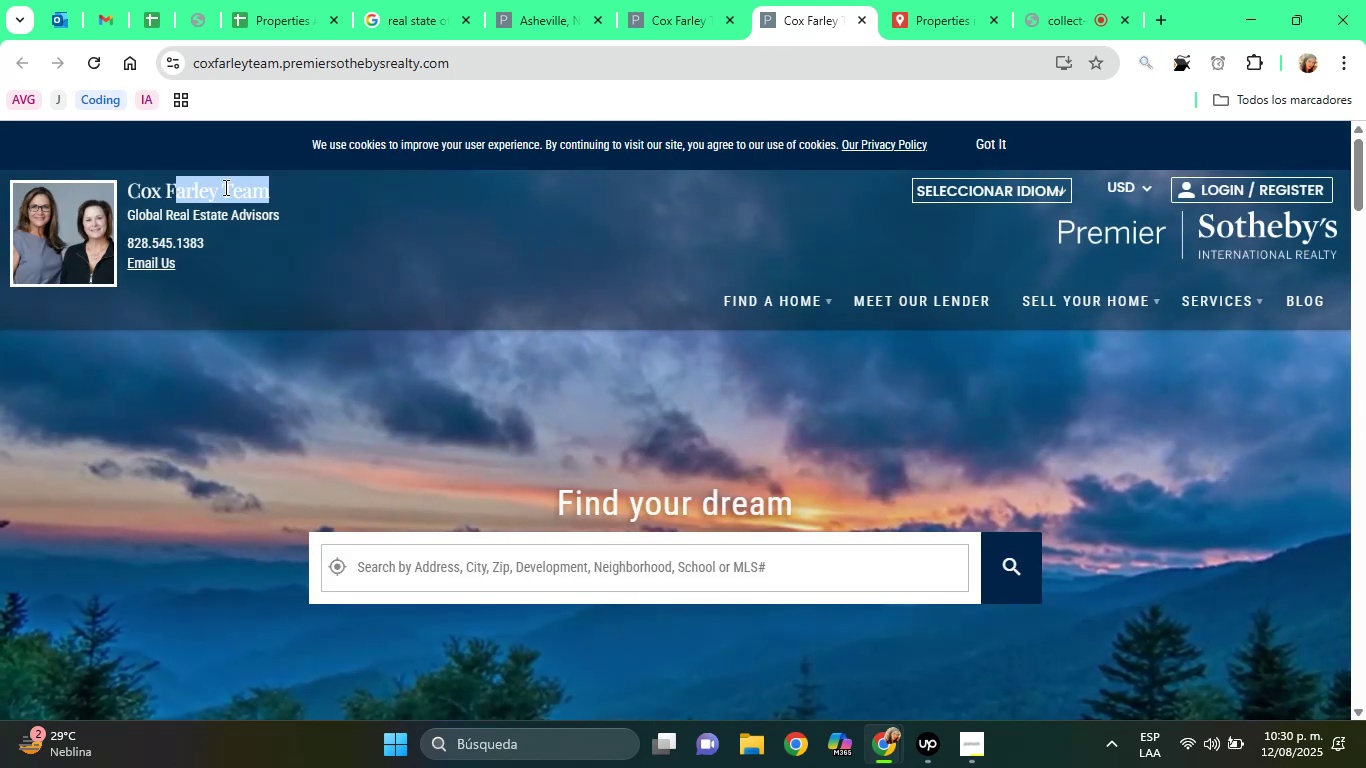 
double_click([224, 187])
 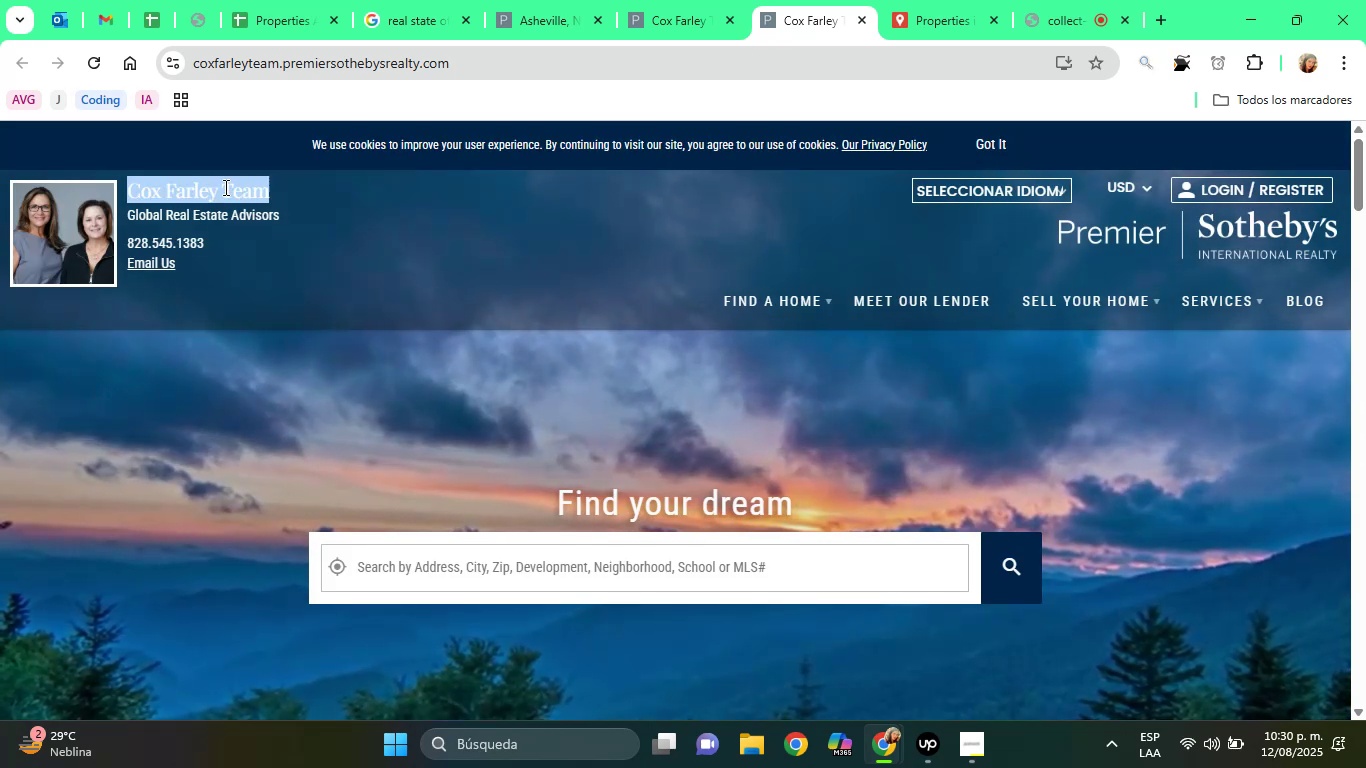 
triple_click([224, 187])
 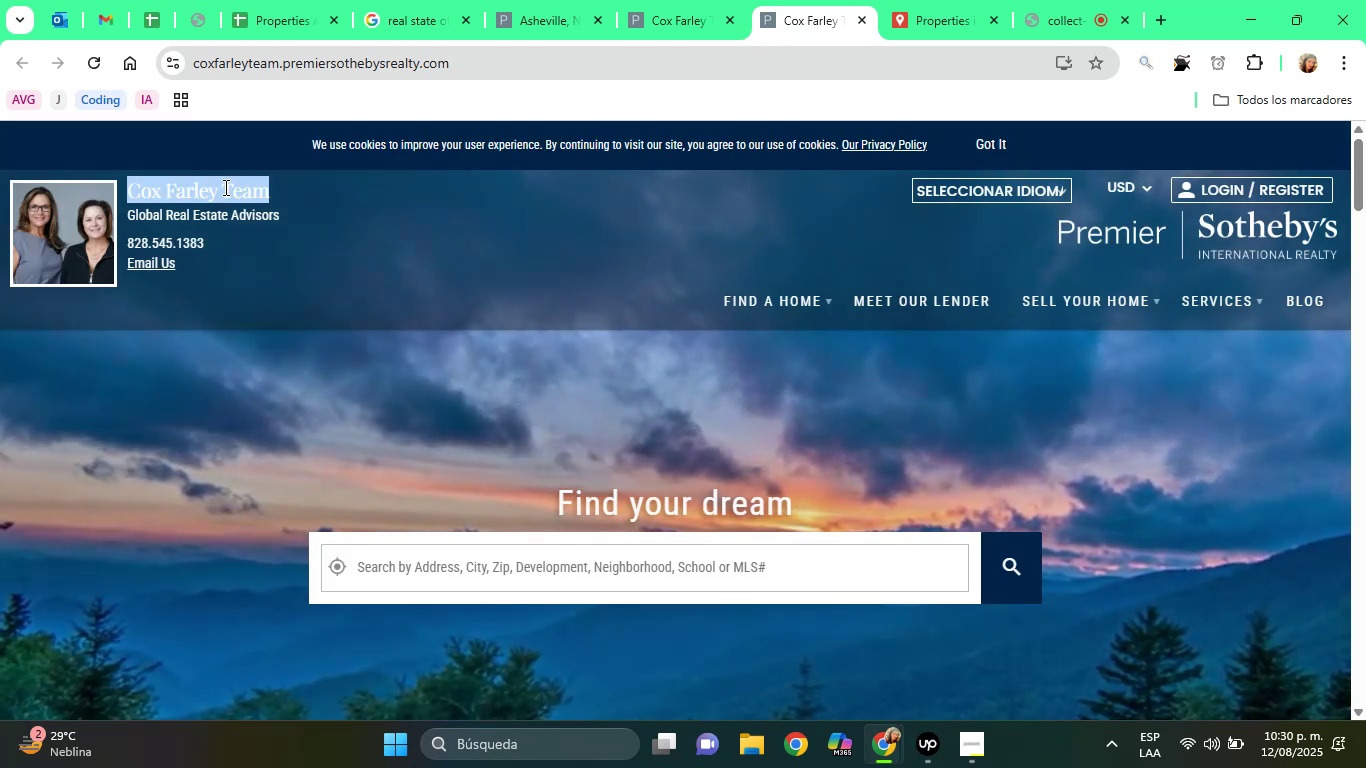 
right_click([224, 187])
 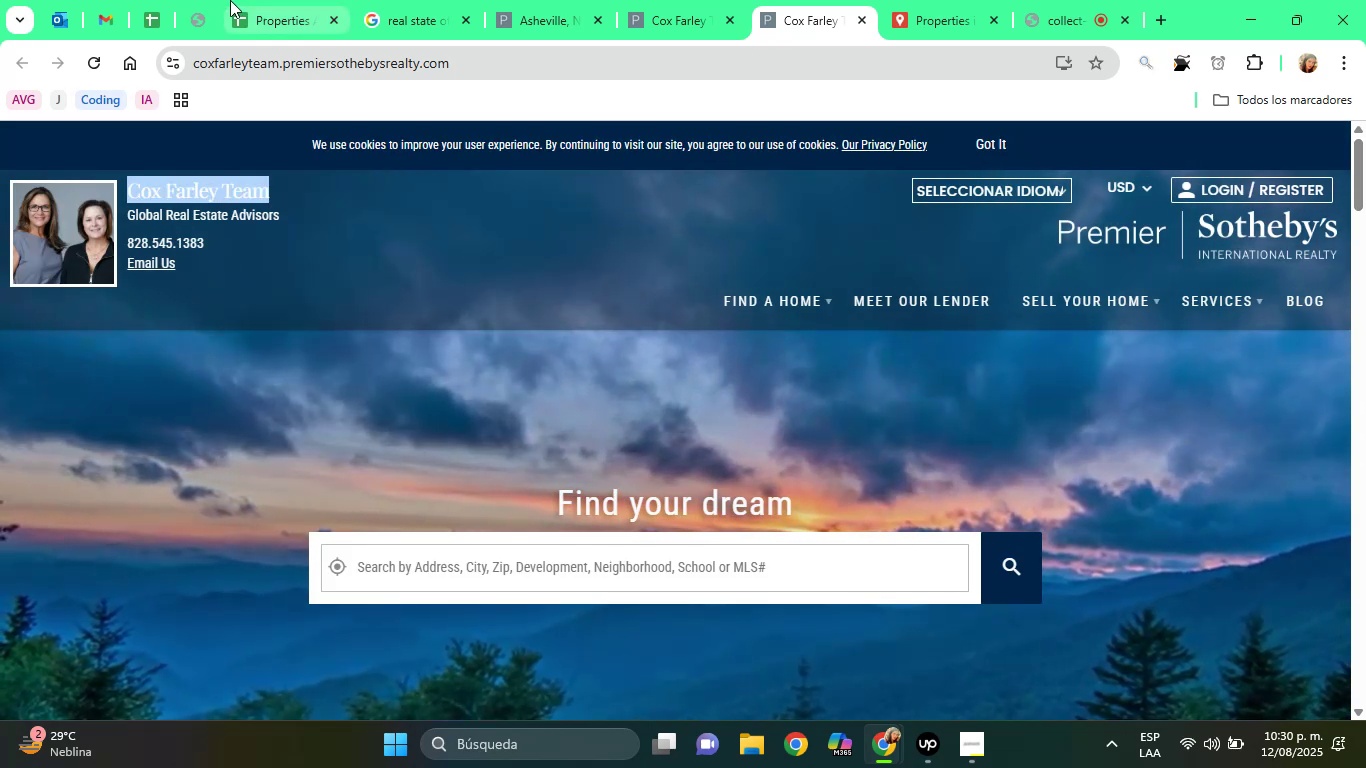 
left_click([230, 0])
 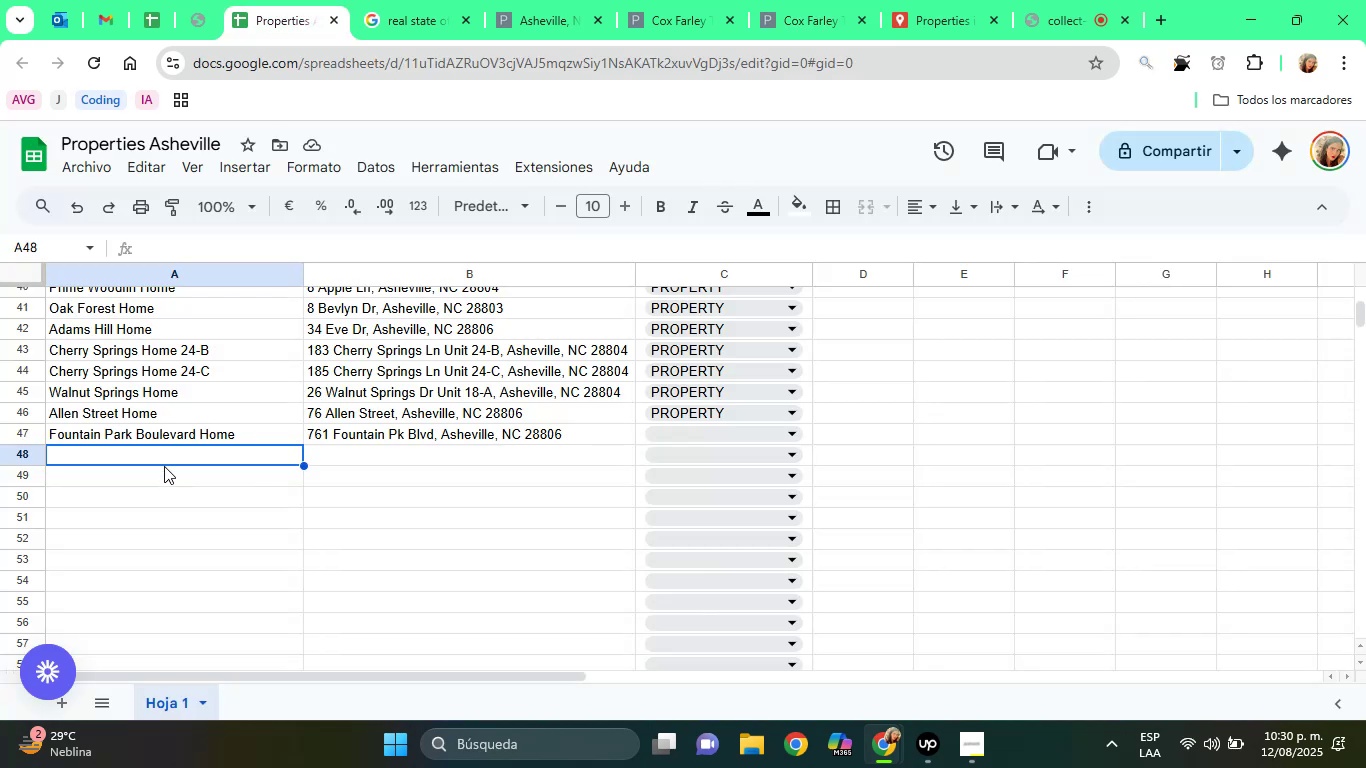 
right_click([161, 458])
 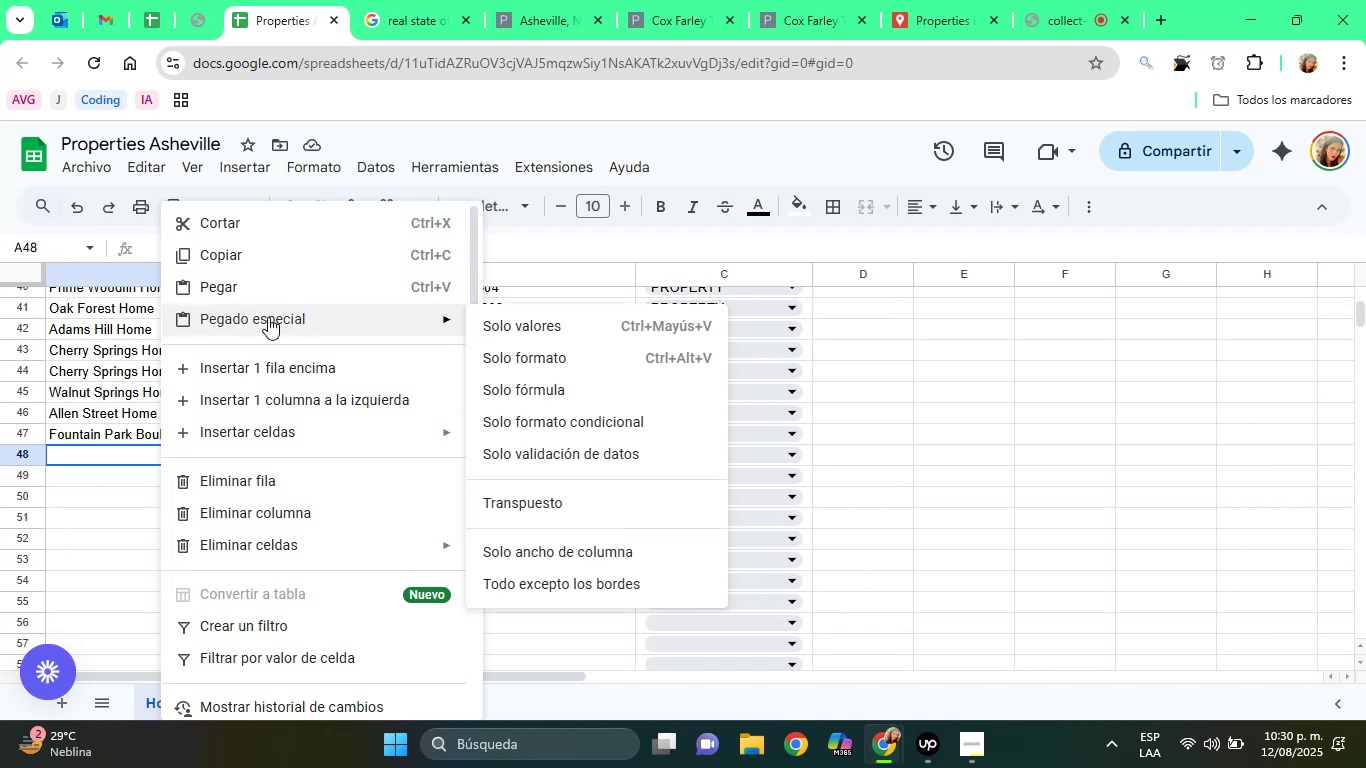 
left_click([529, 337])
 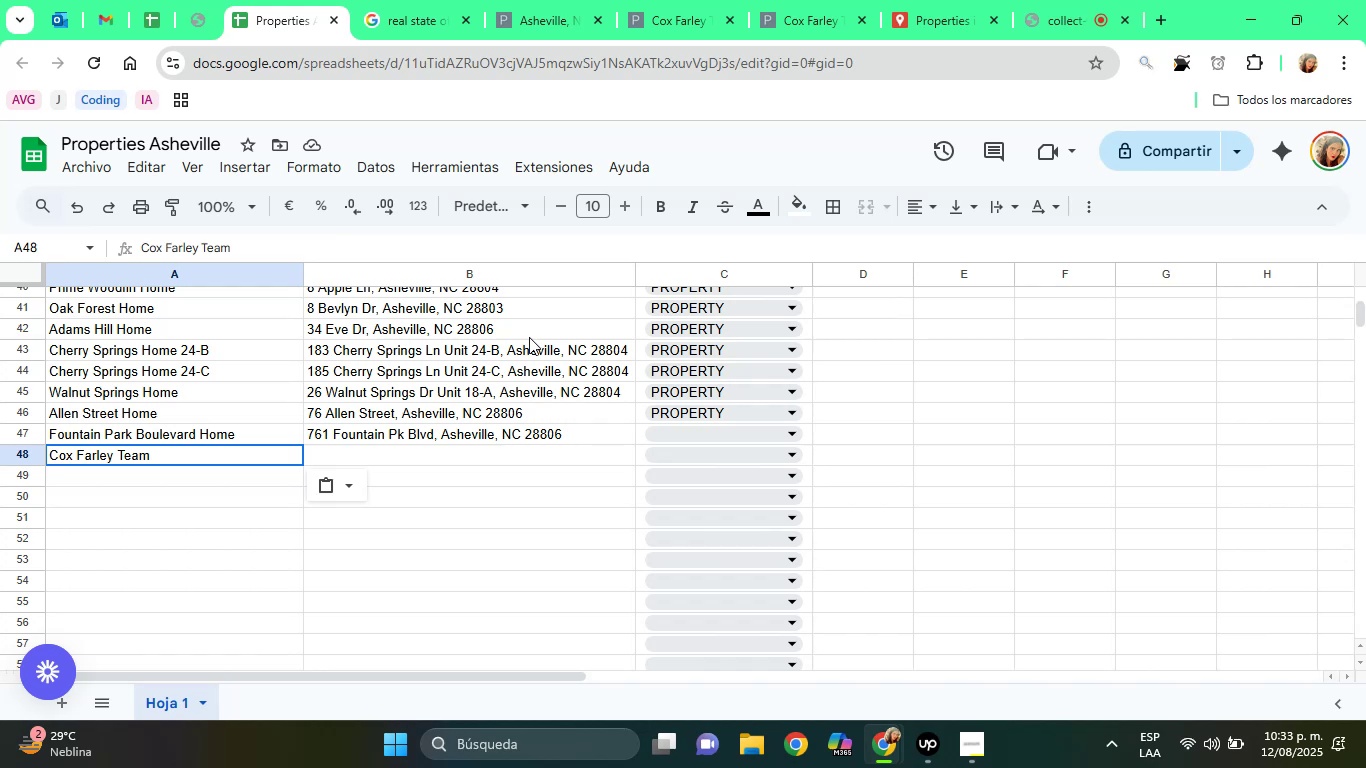 
wait(153.18)
 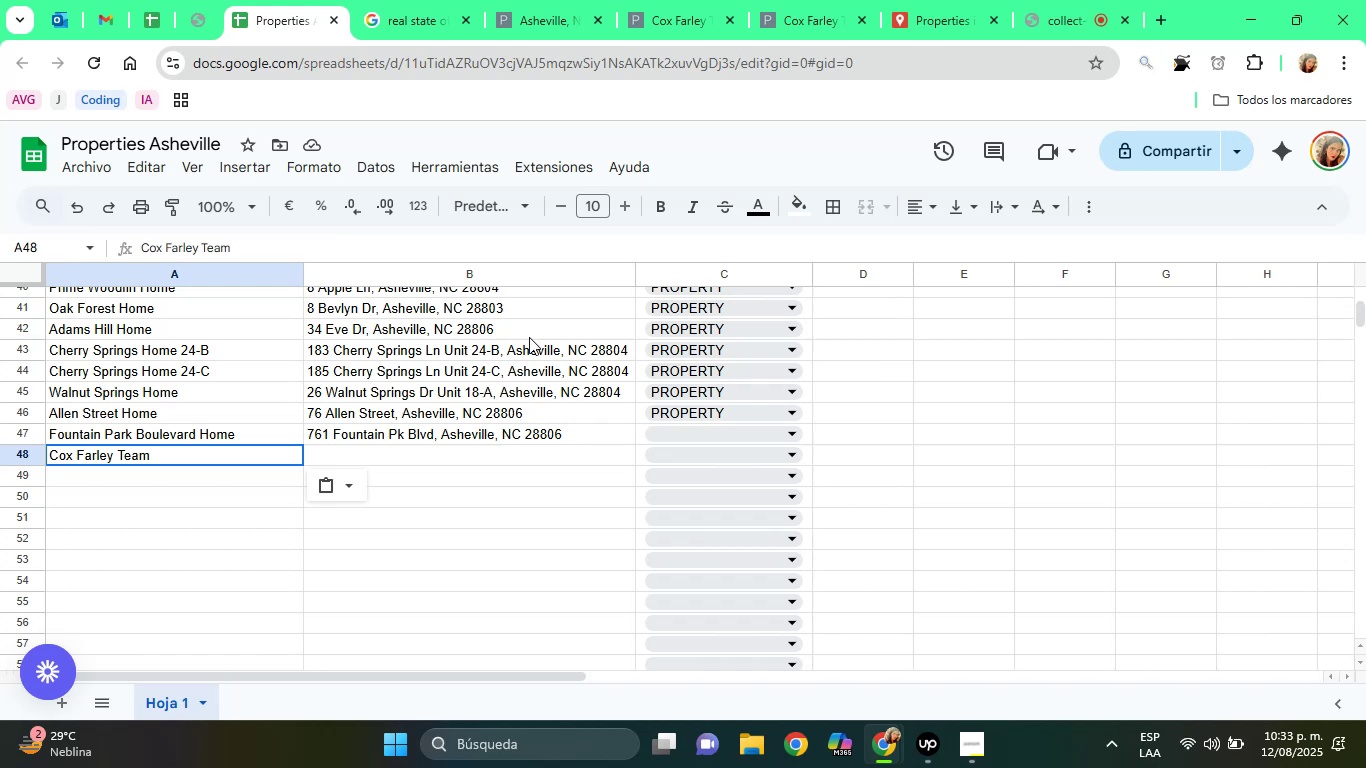 
mouse_move([633, -8])
 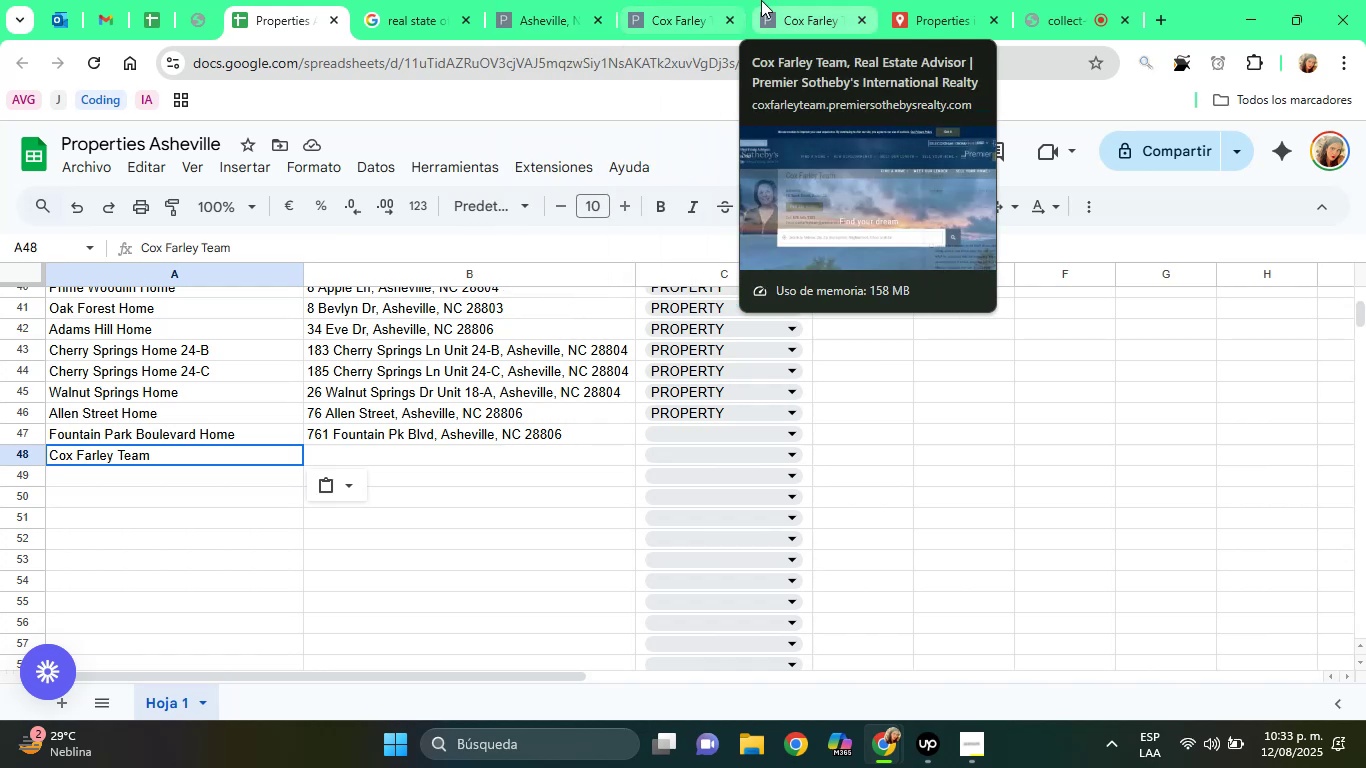 
left_click([761, 0])
 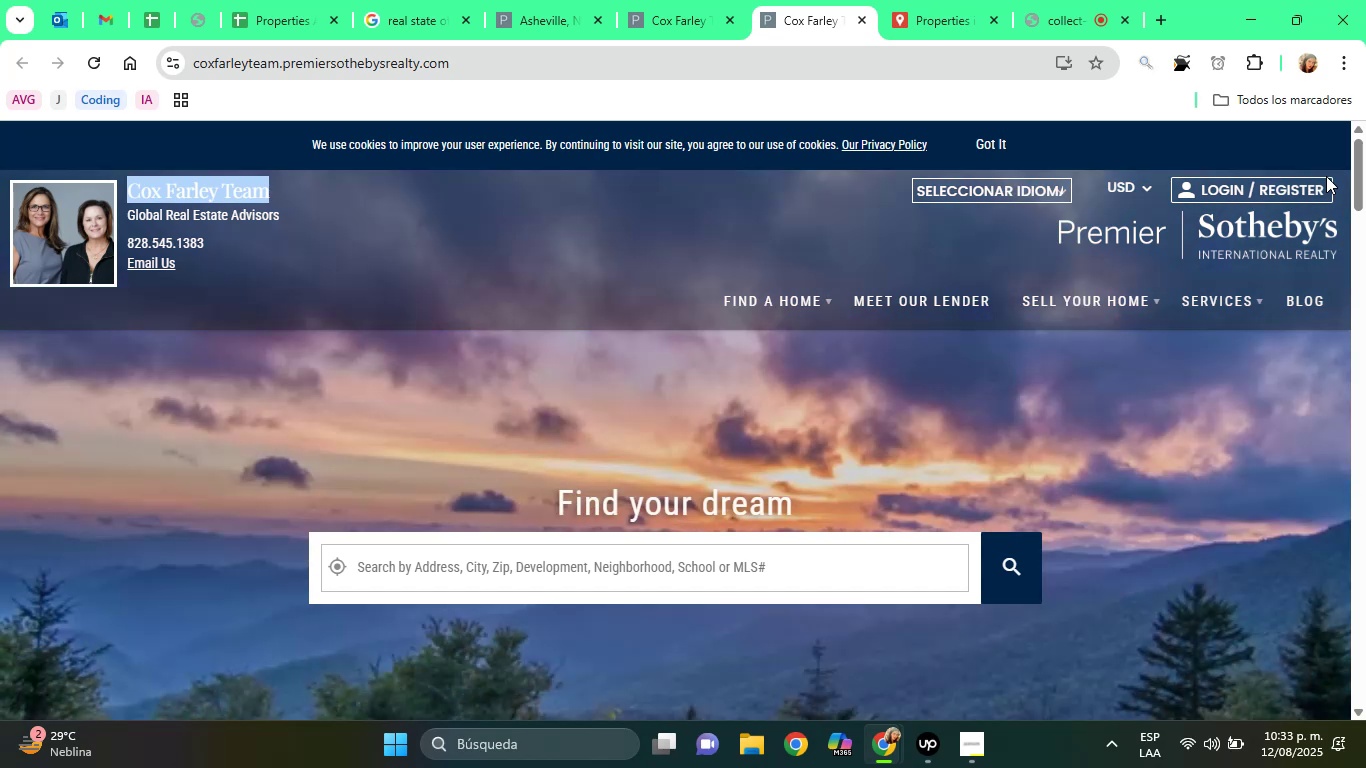 
left_click_drag(start_coordinate=[1363, 167], to_coordinate=[1362, 645])
 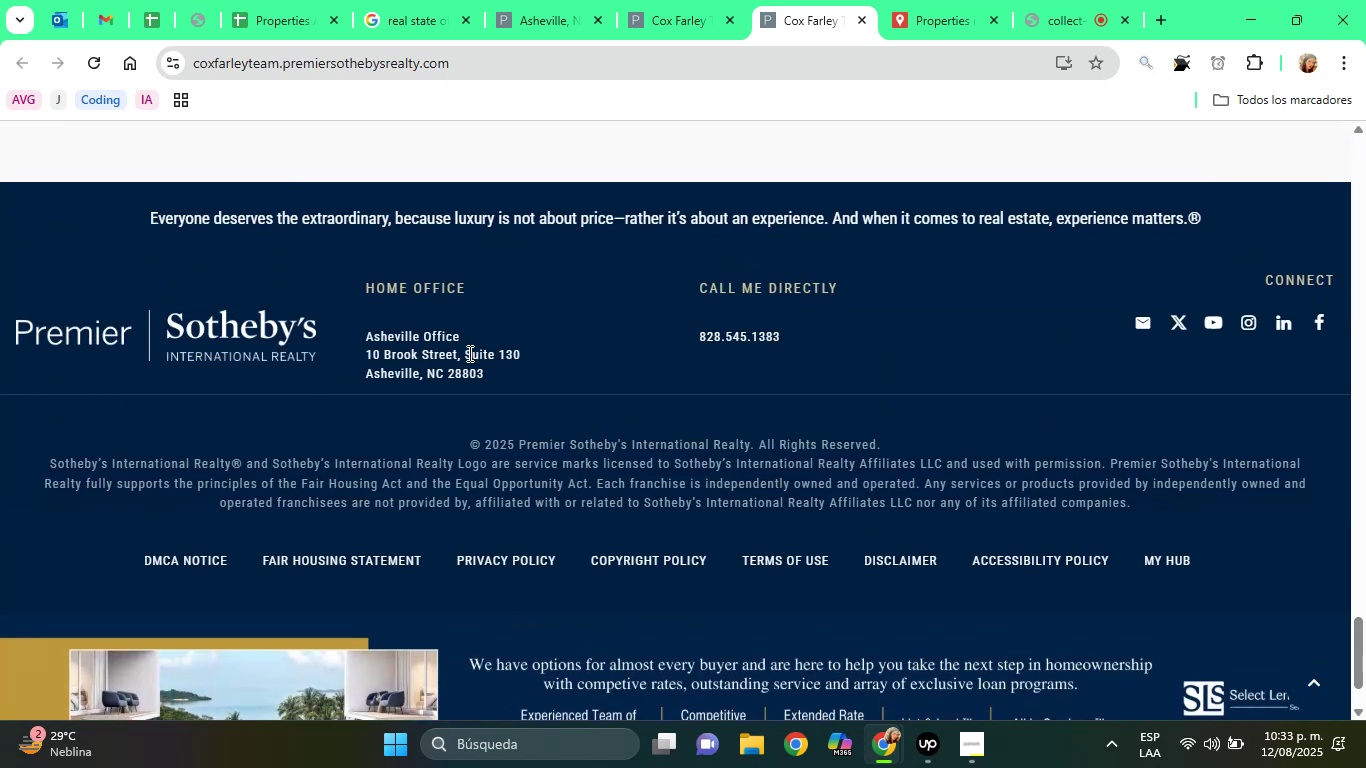 
double_click([467, 355])
 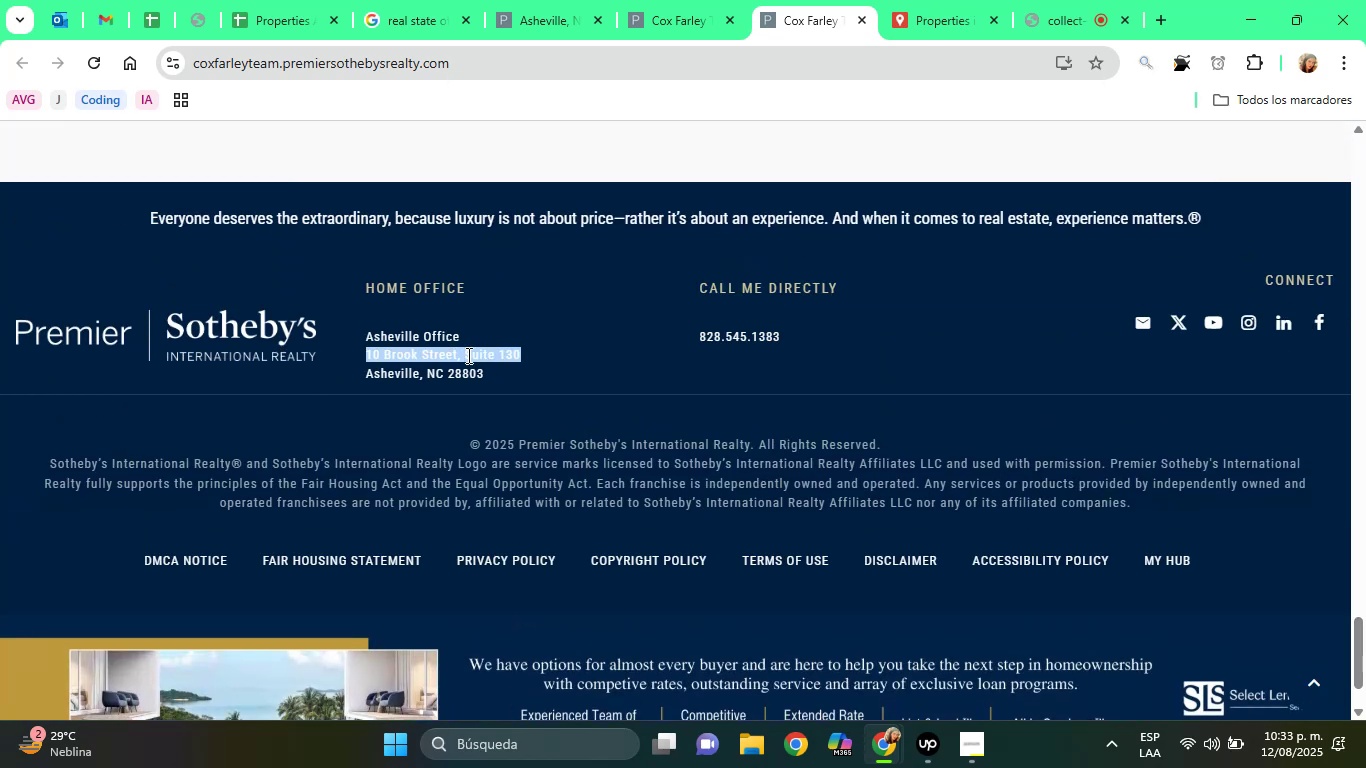 
triple_click([467, 355])
 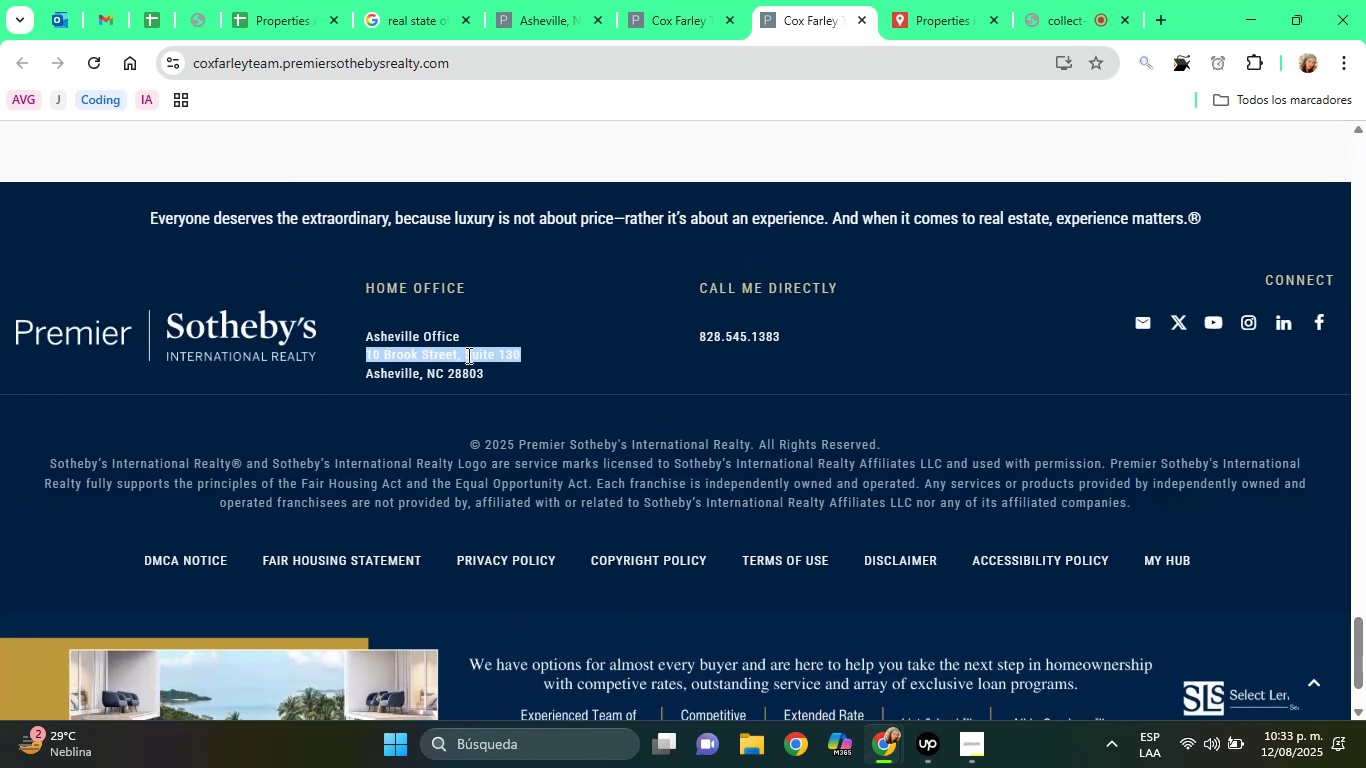 
right_click([467, 355])
 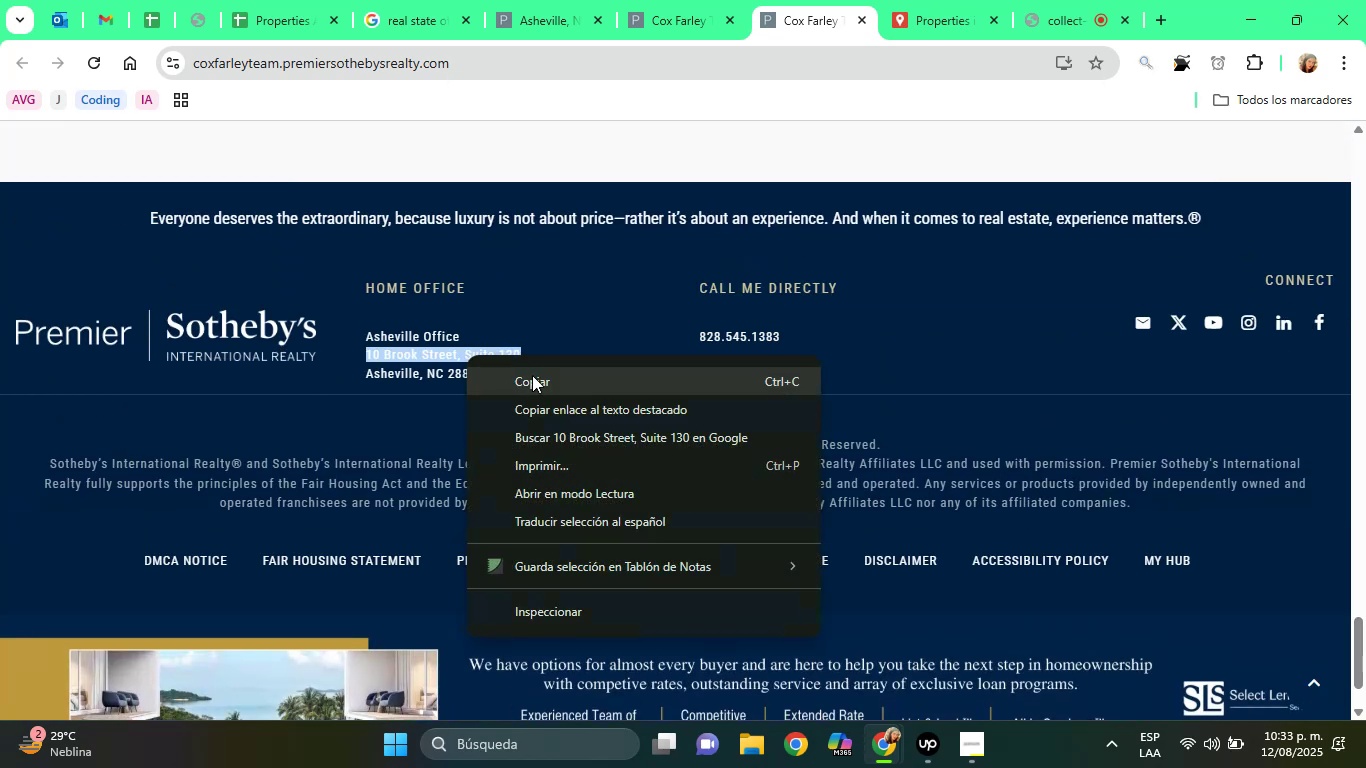 
left_click([536, 341])
 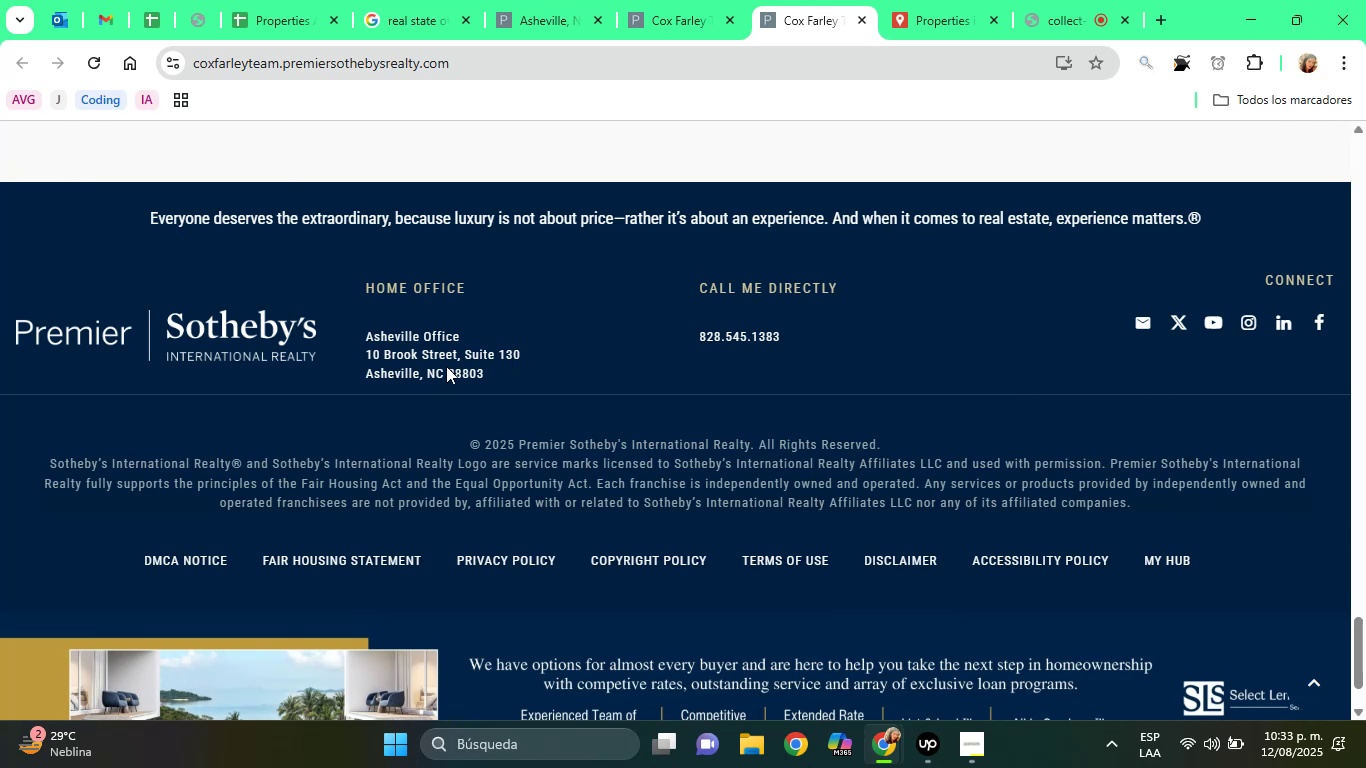 
left_click_drag(start_coordinate=[505, 379], to_coordinate=[366, 353])
 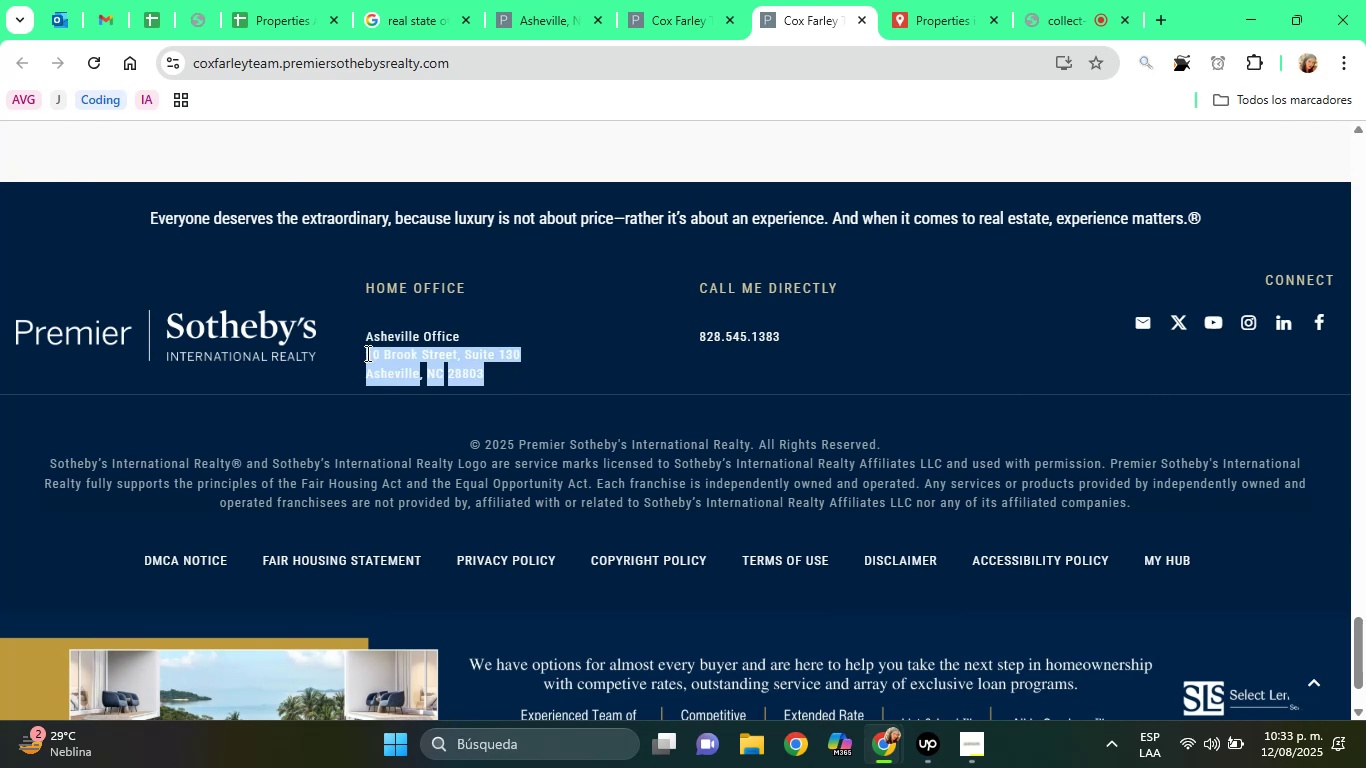 
right_click([366, 353])
 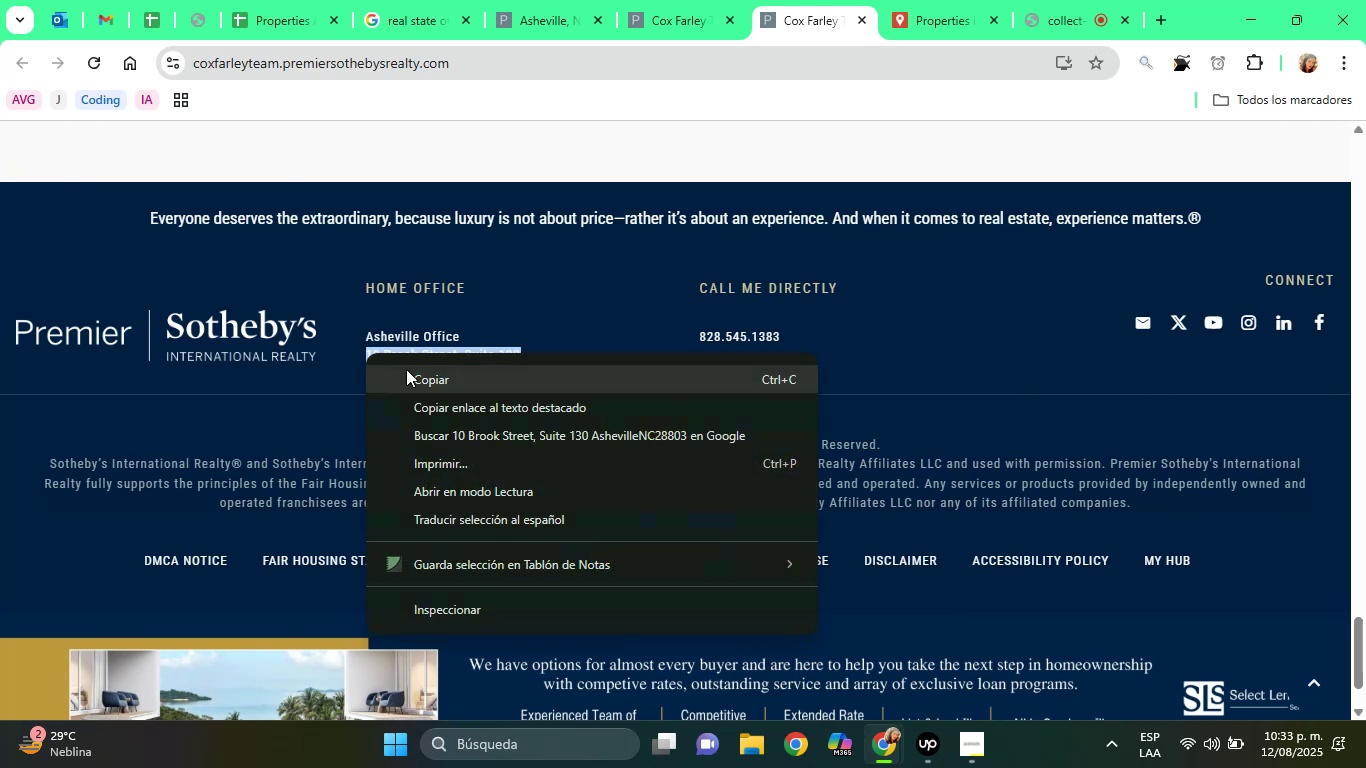 
left_click([409, 371])
 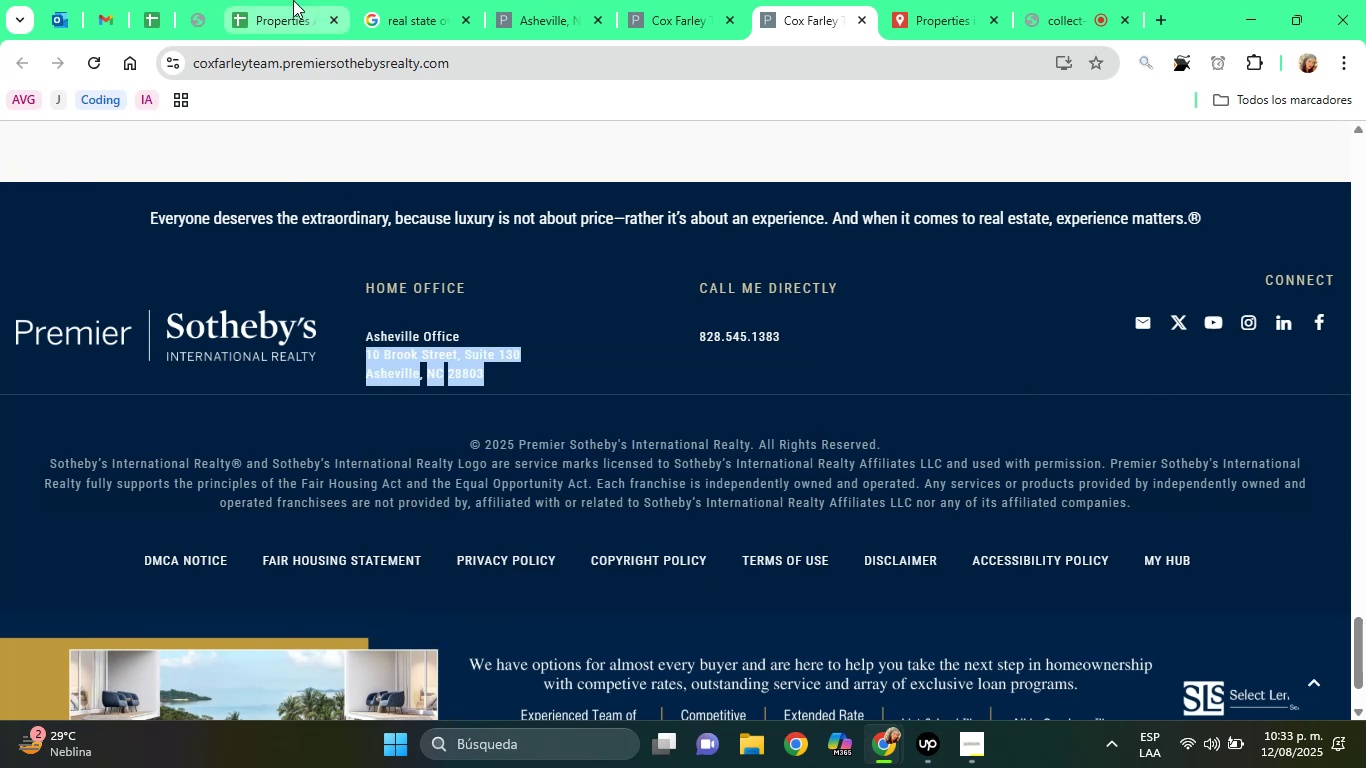 
left_click([293, 0])
 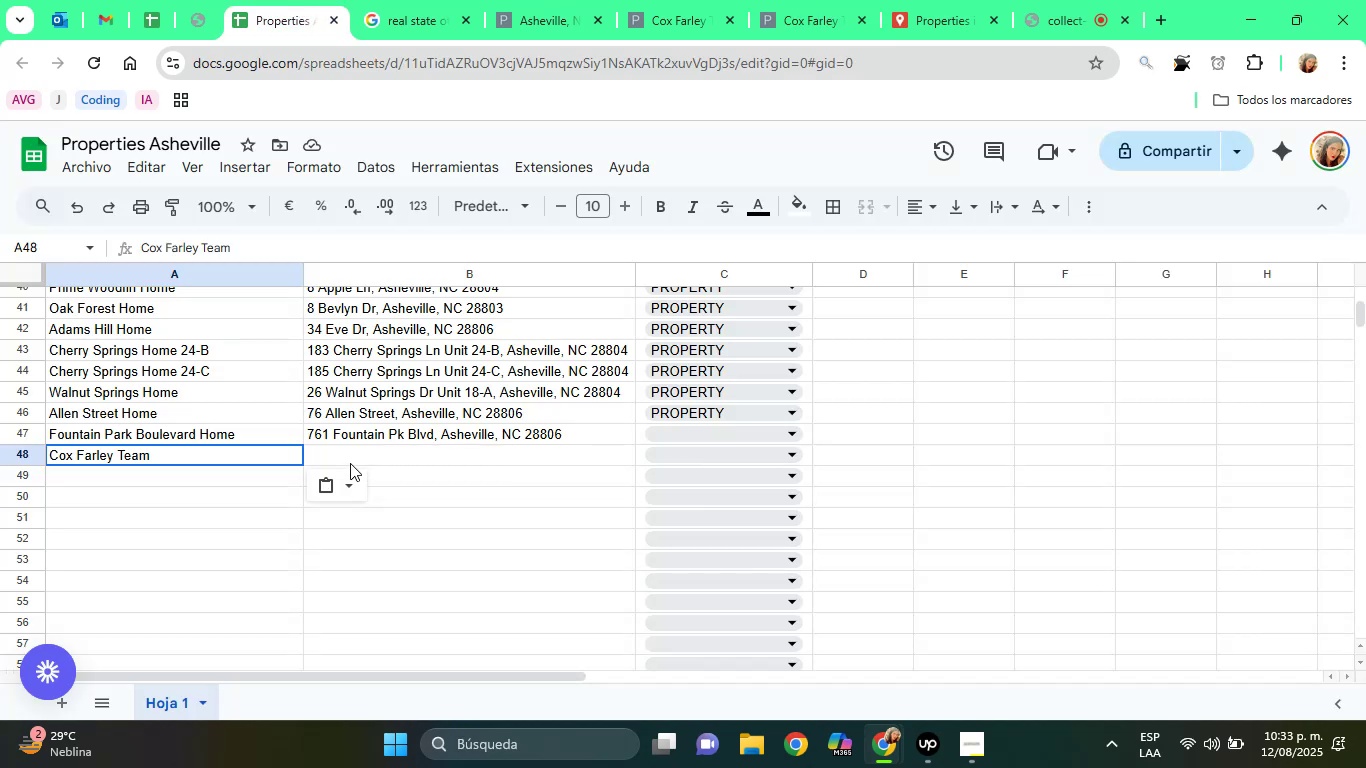 
left_click([350, 463])
 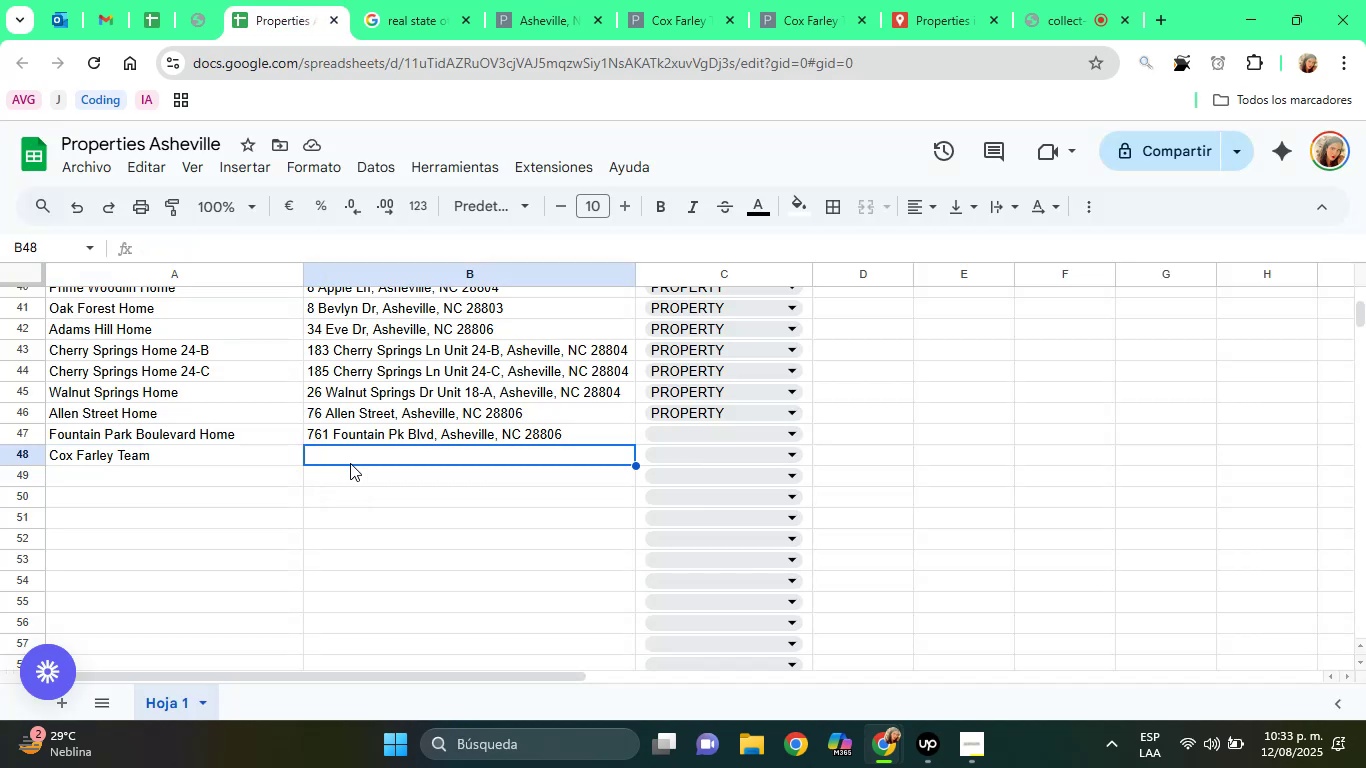 
right_click([350, 463])
 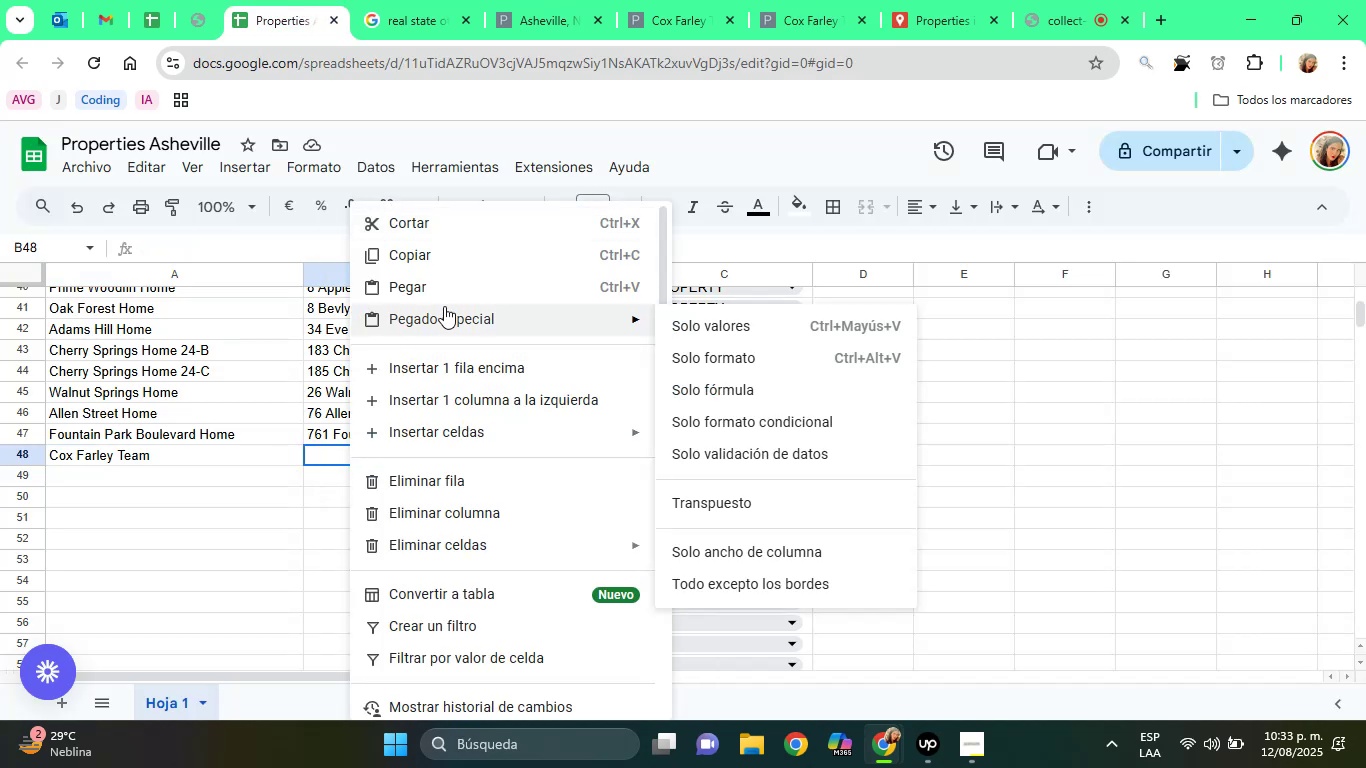 
left_click([446, 294])
 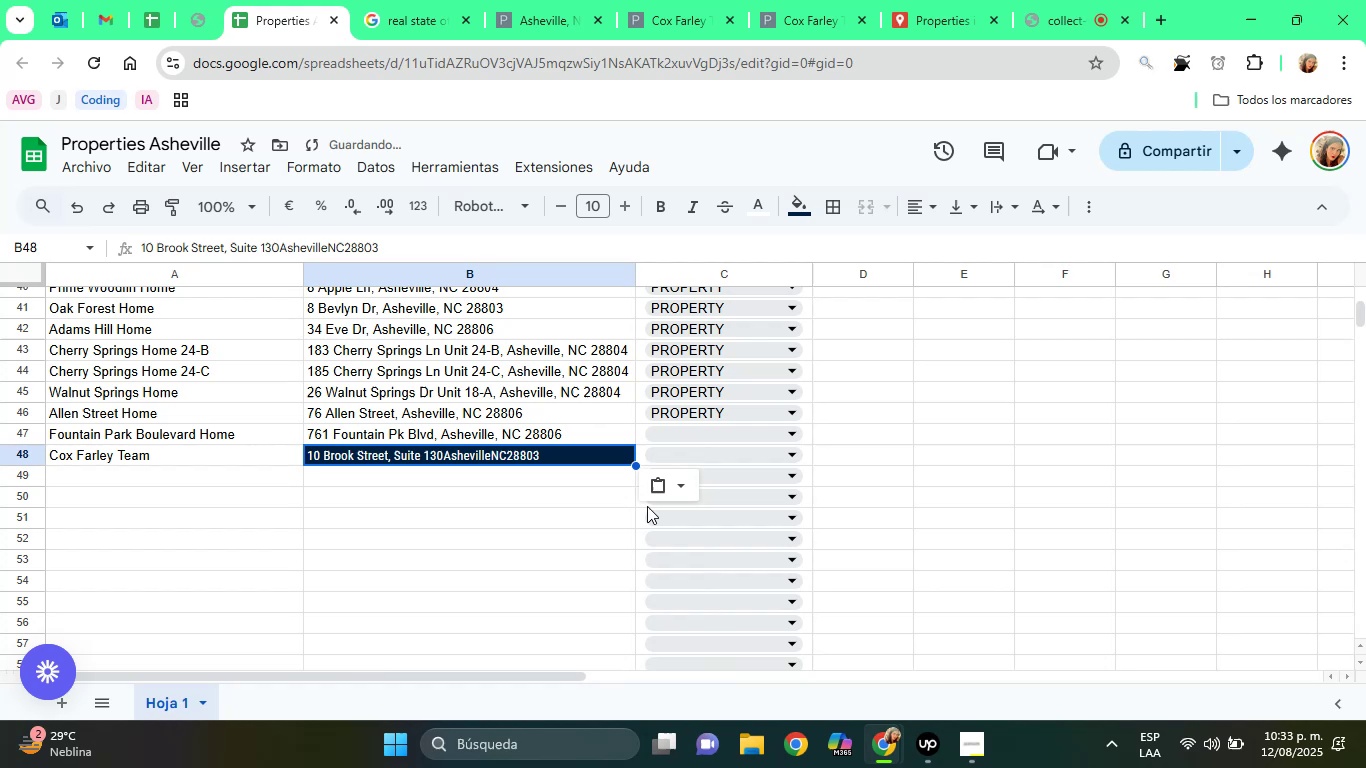 
left_click([664, 483])
 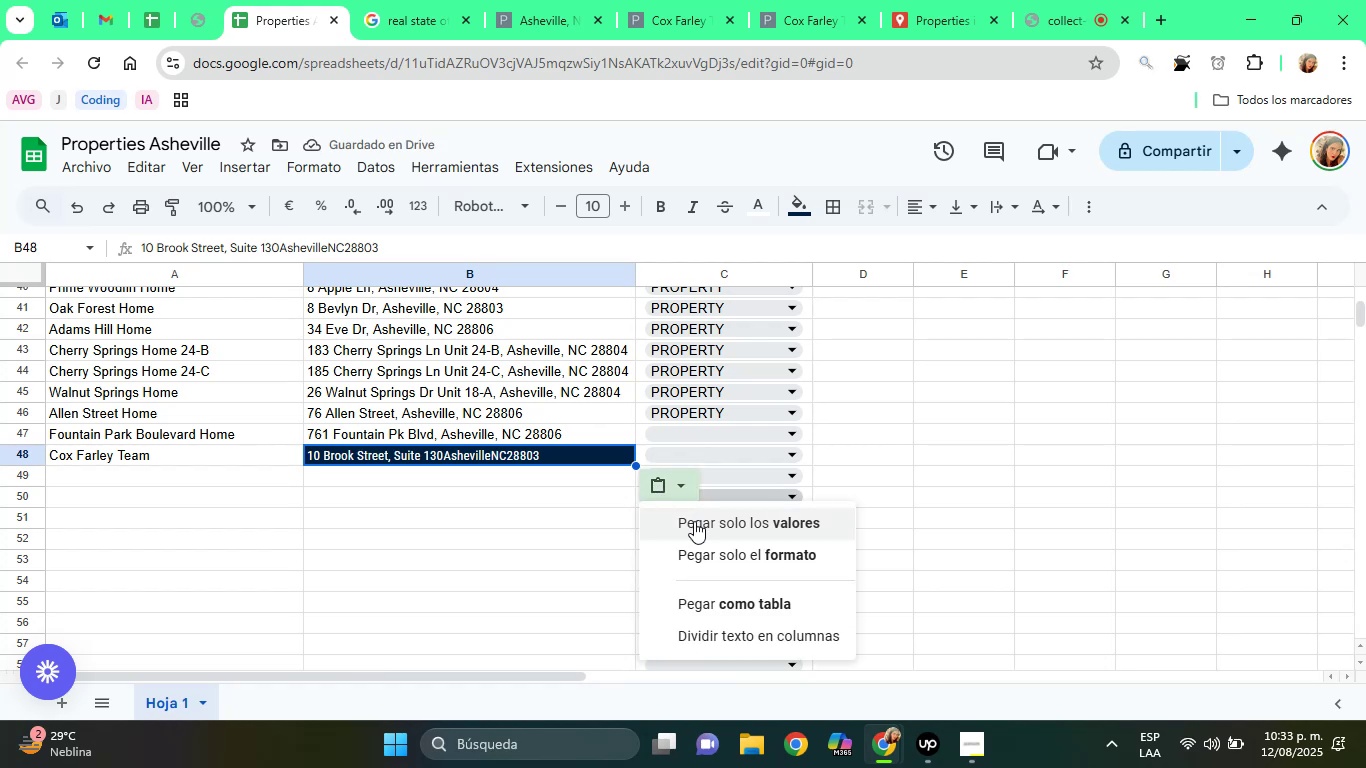 
left_click([694, 521])
 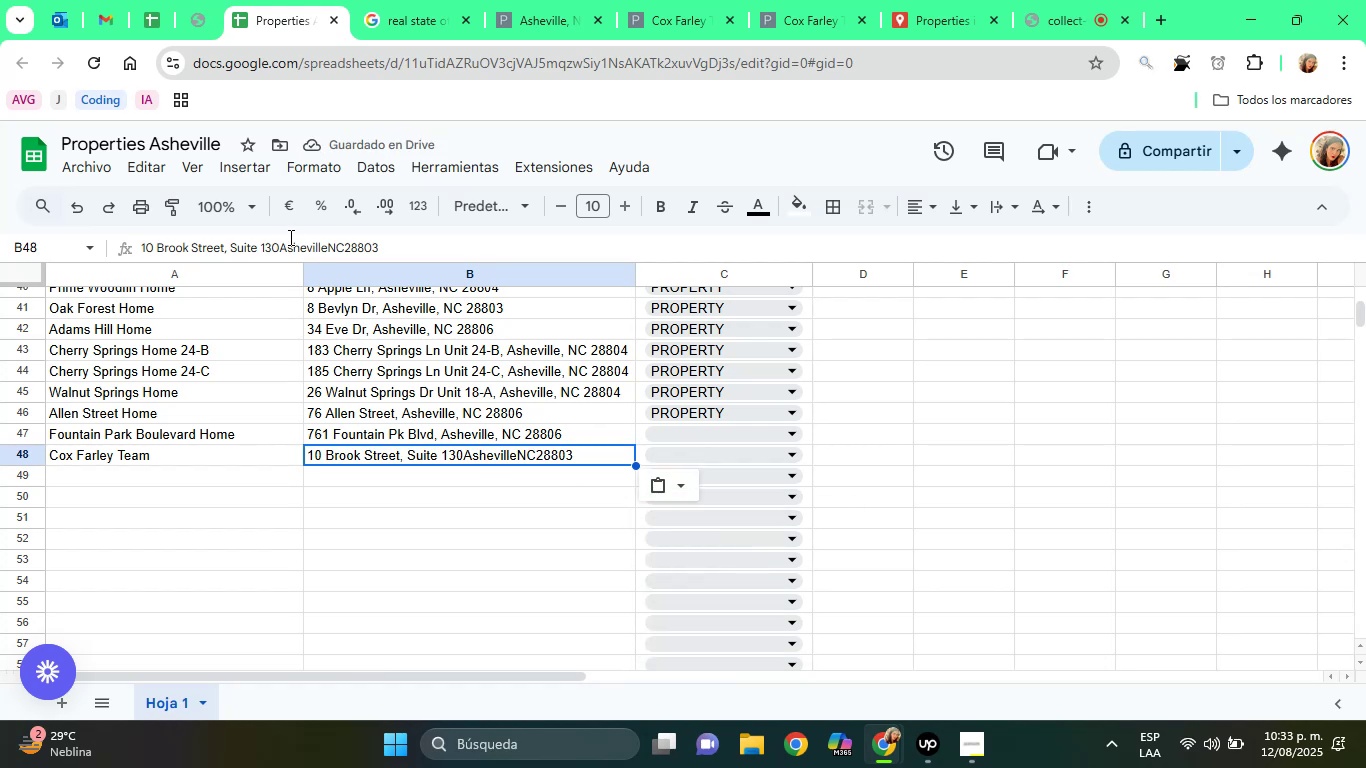 
left_click([279, 237])
 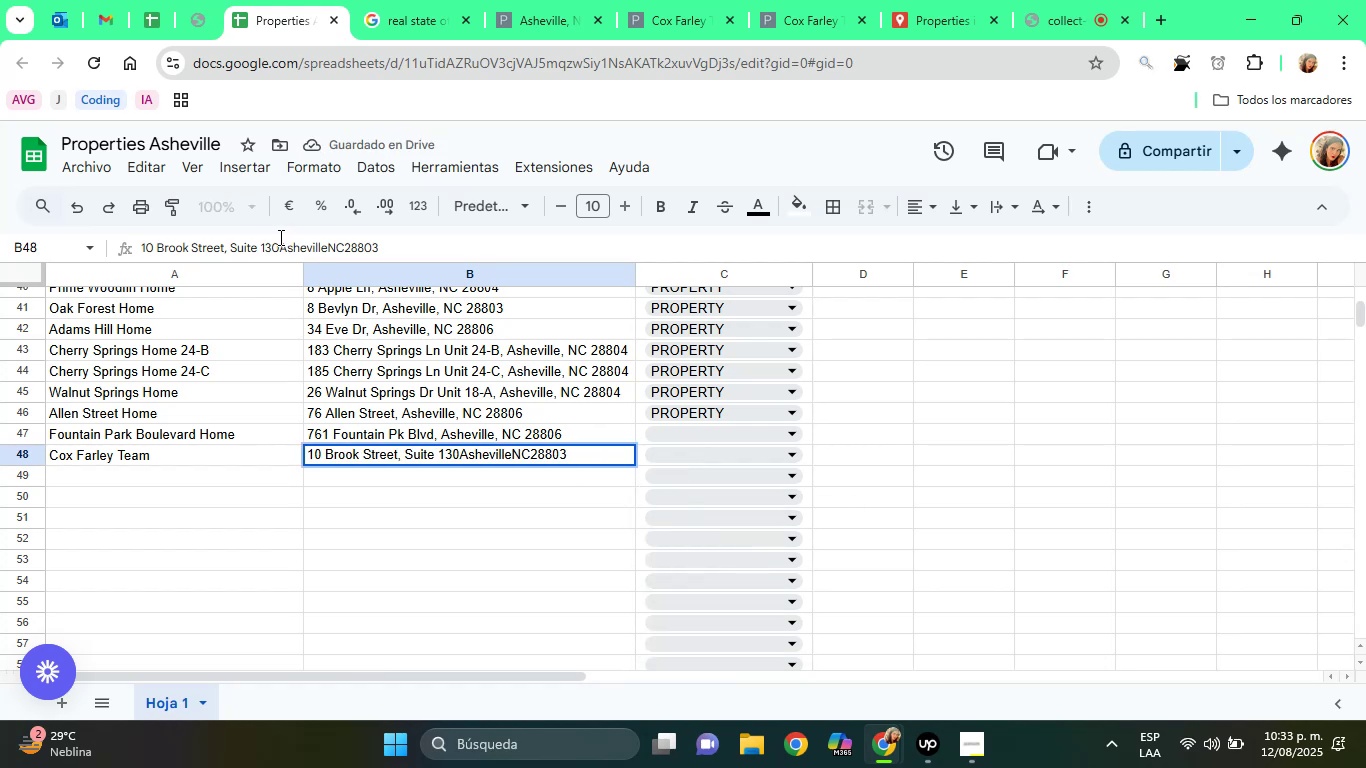 
key(Comma)
 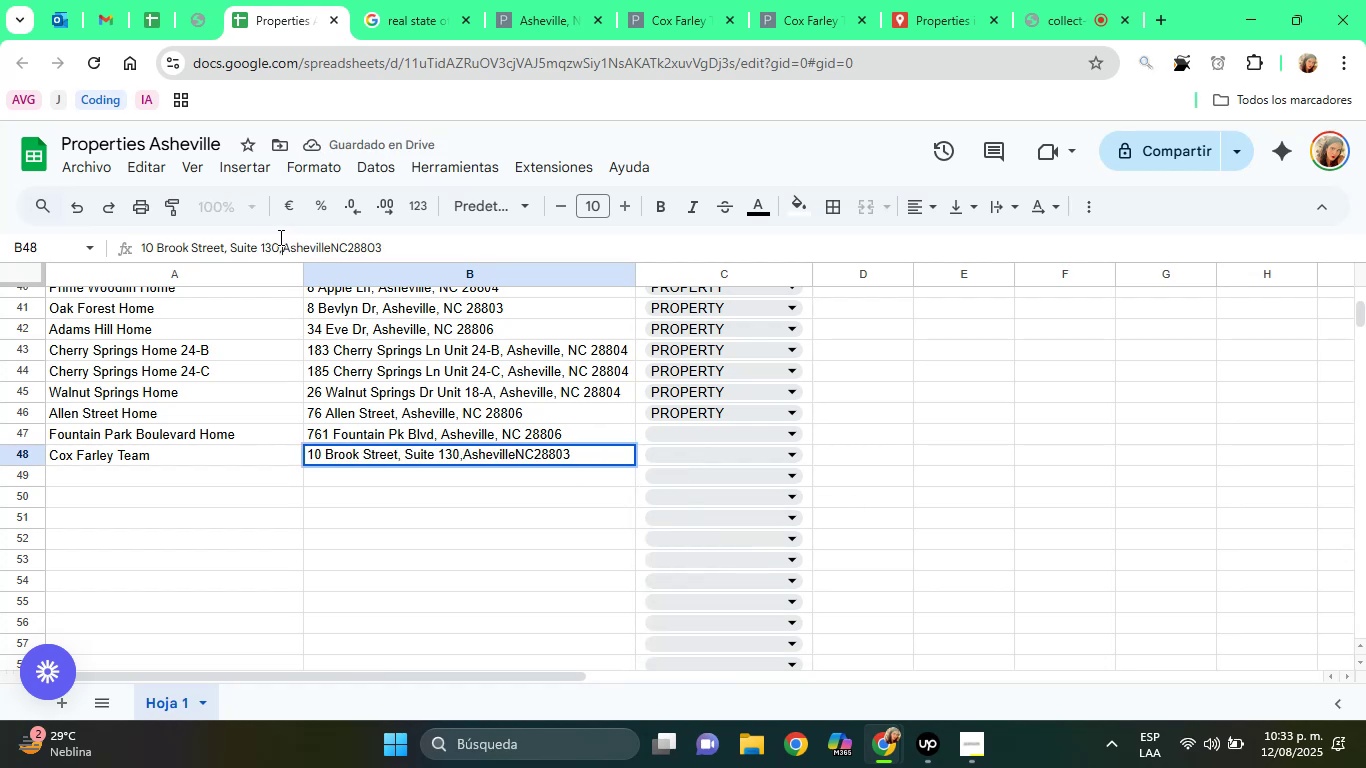 
key(Space)
 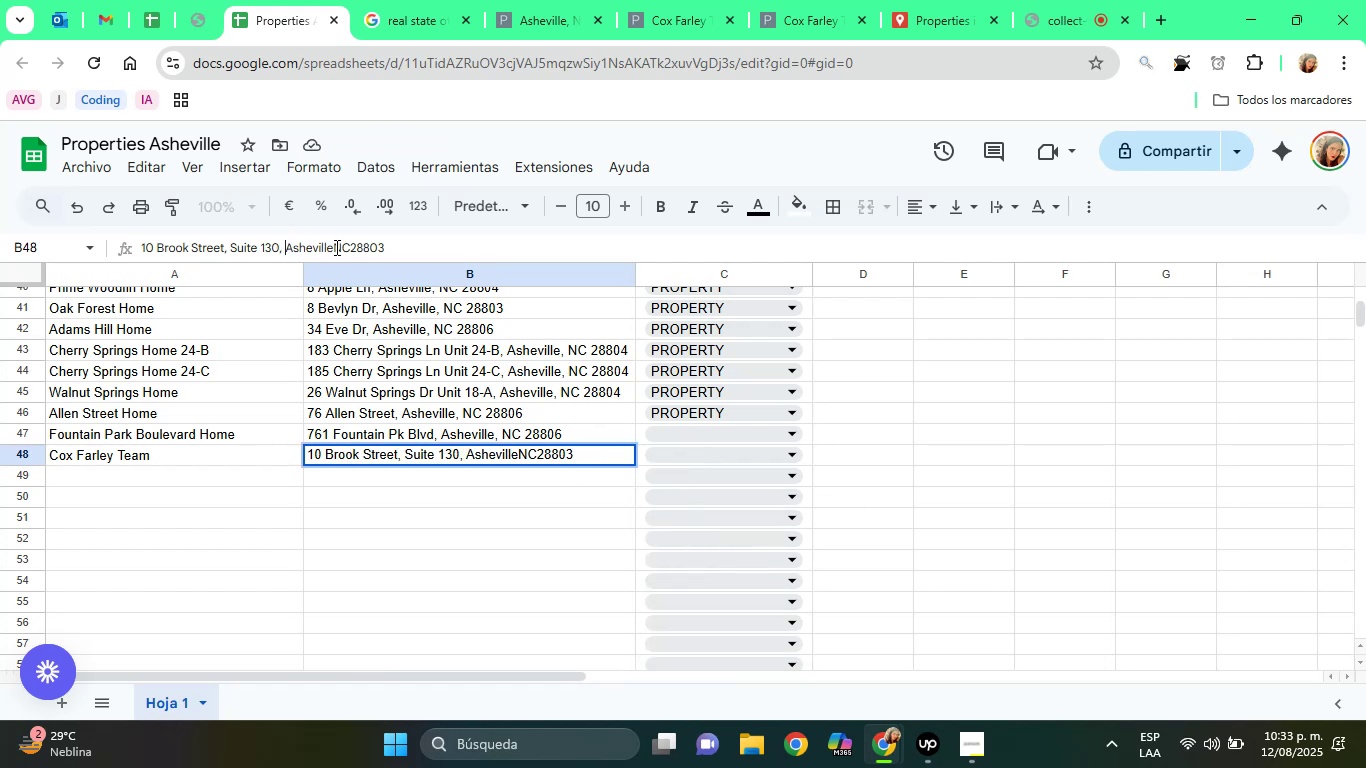 
left_click([333, 247])
 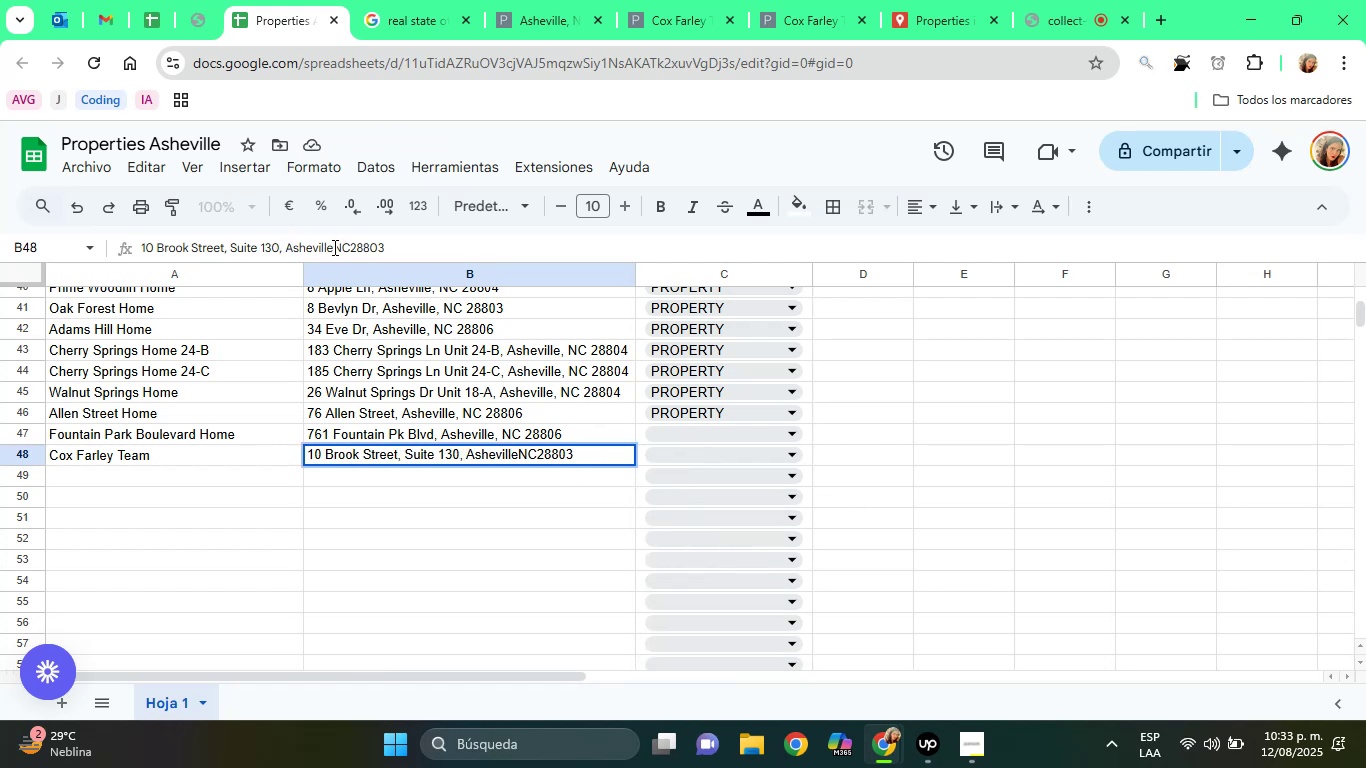 
key(Comma)
 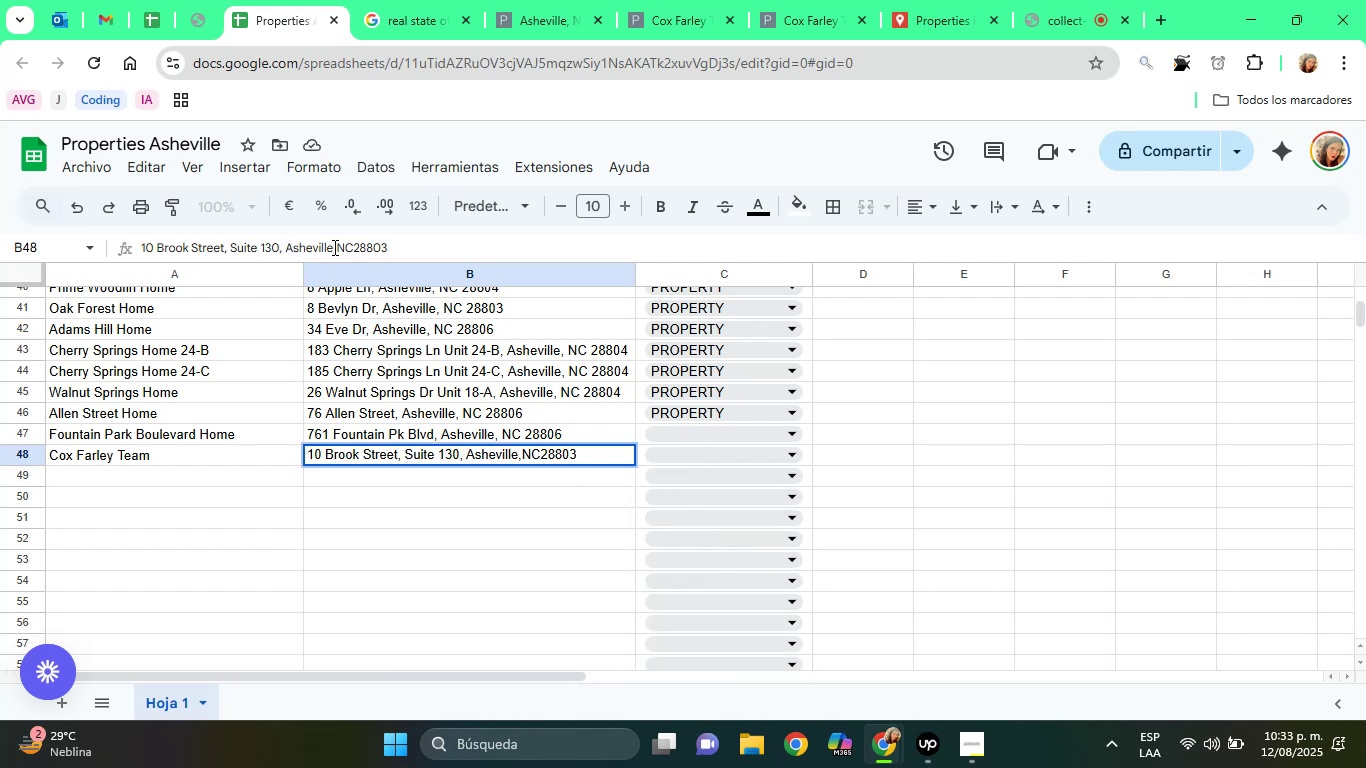 
key(Space)
 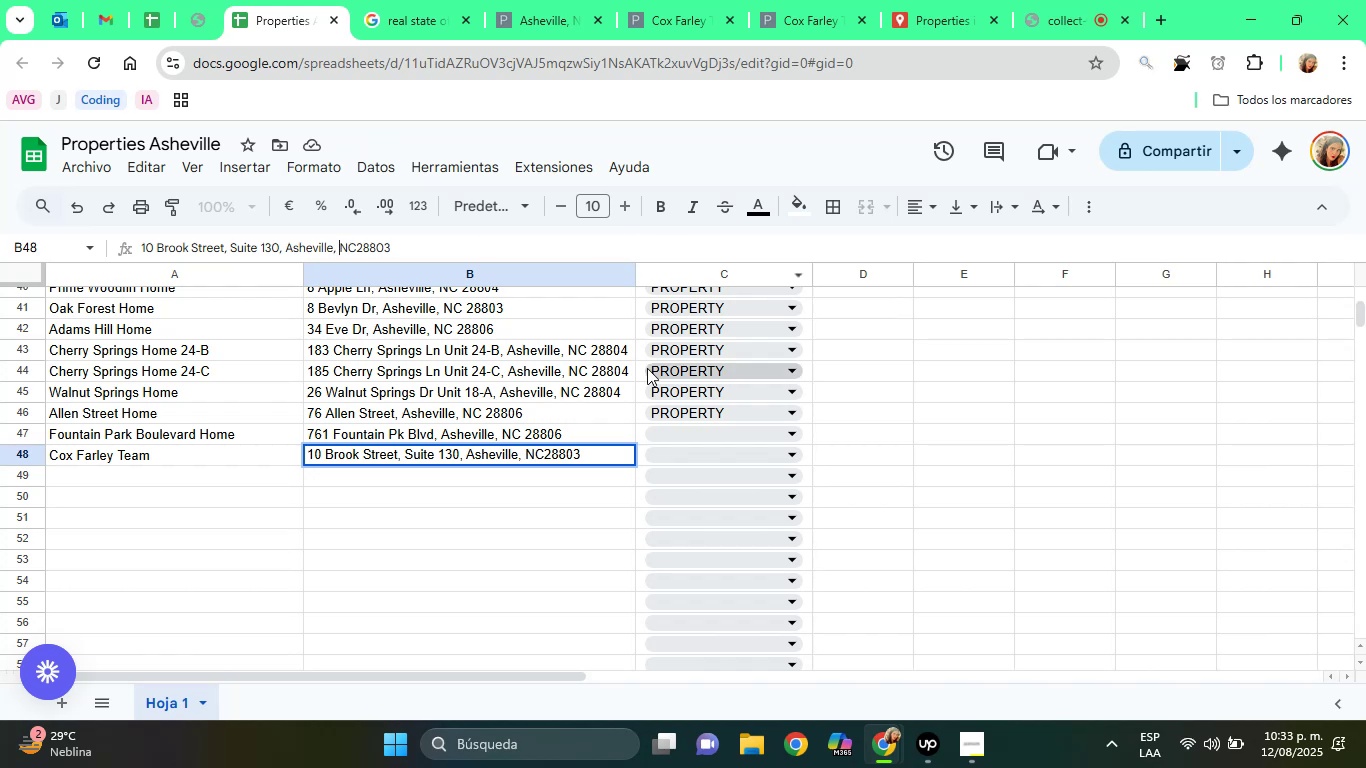 
left_click([685, 429])
 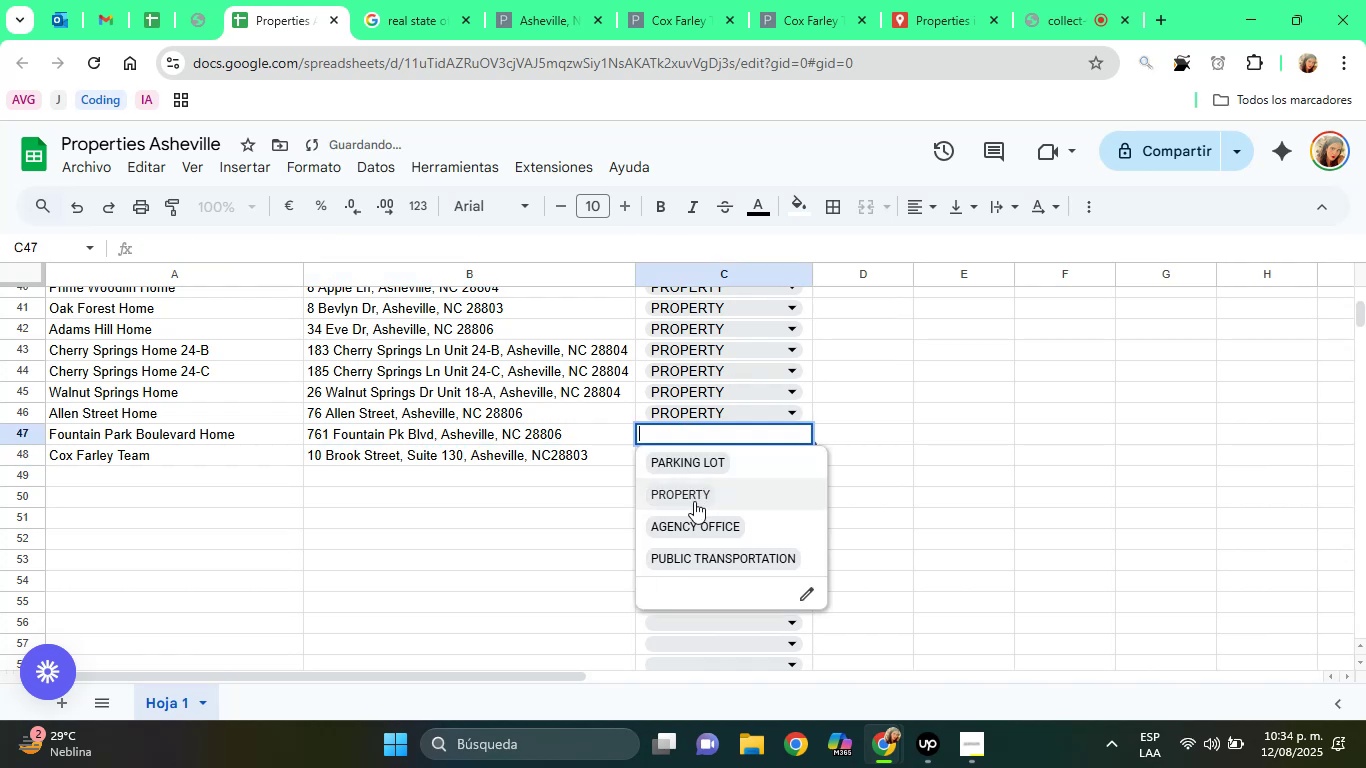 
left_click([694, 501])
 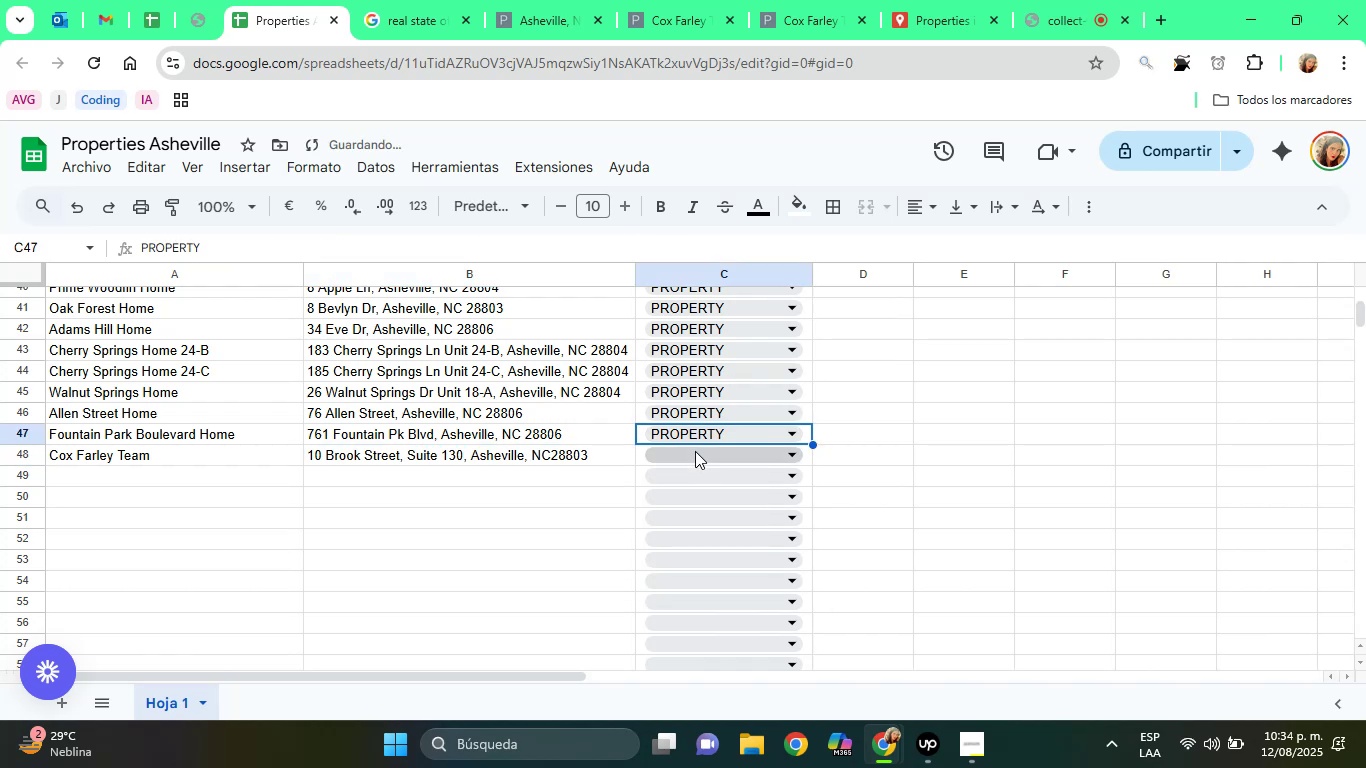 
left_click([695, 453])
 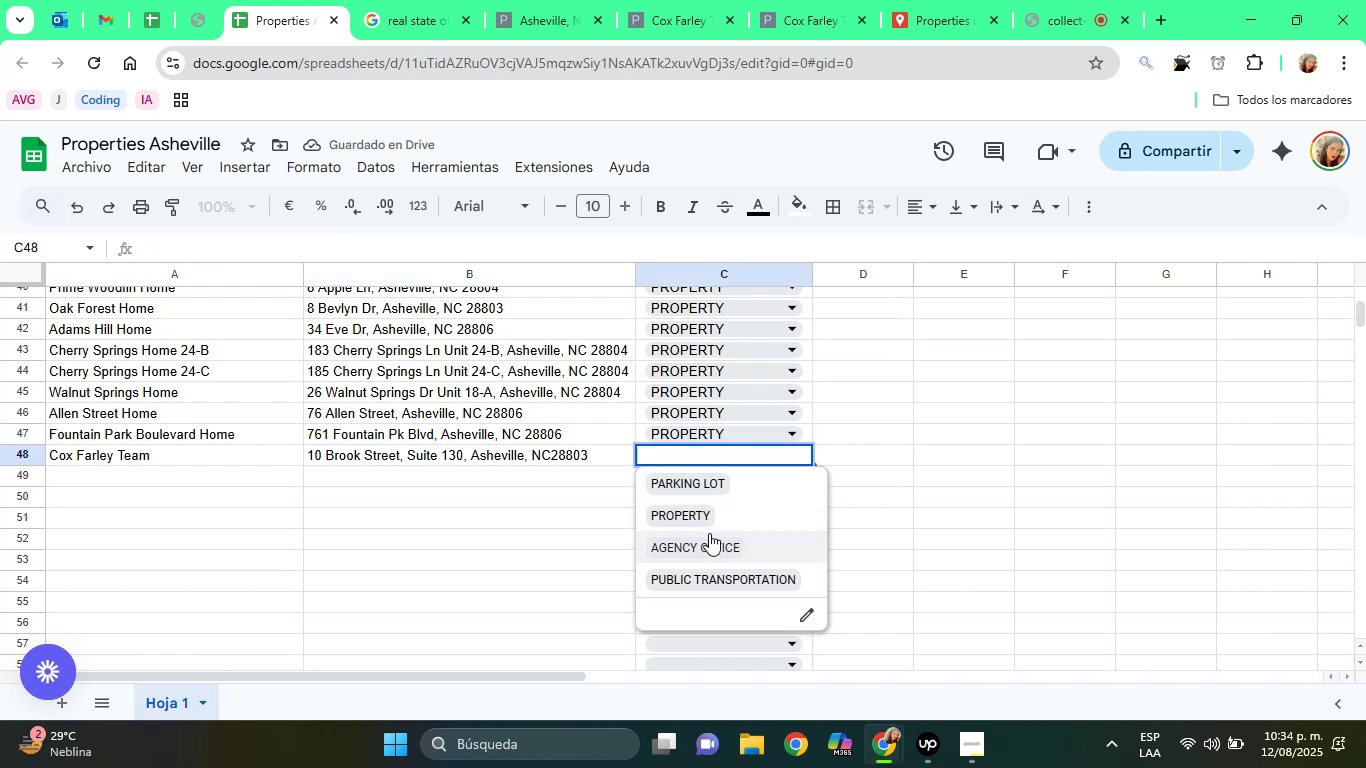 
left_click([707, 545])
 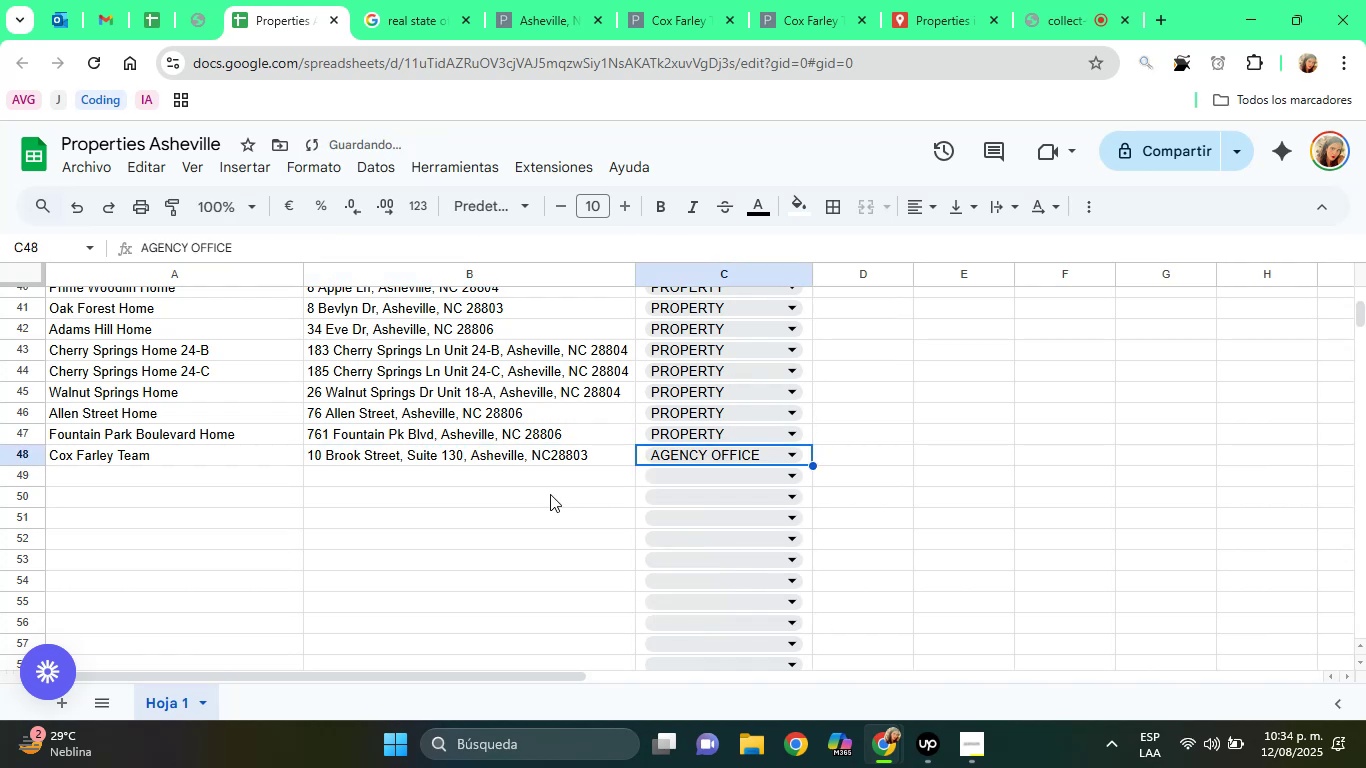 
left_click([548, 494])
 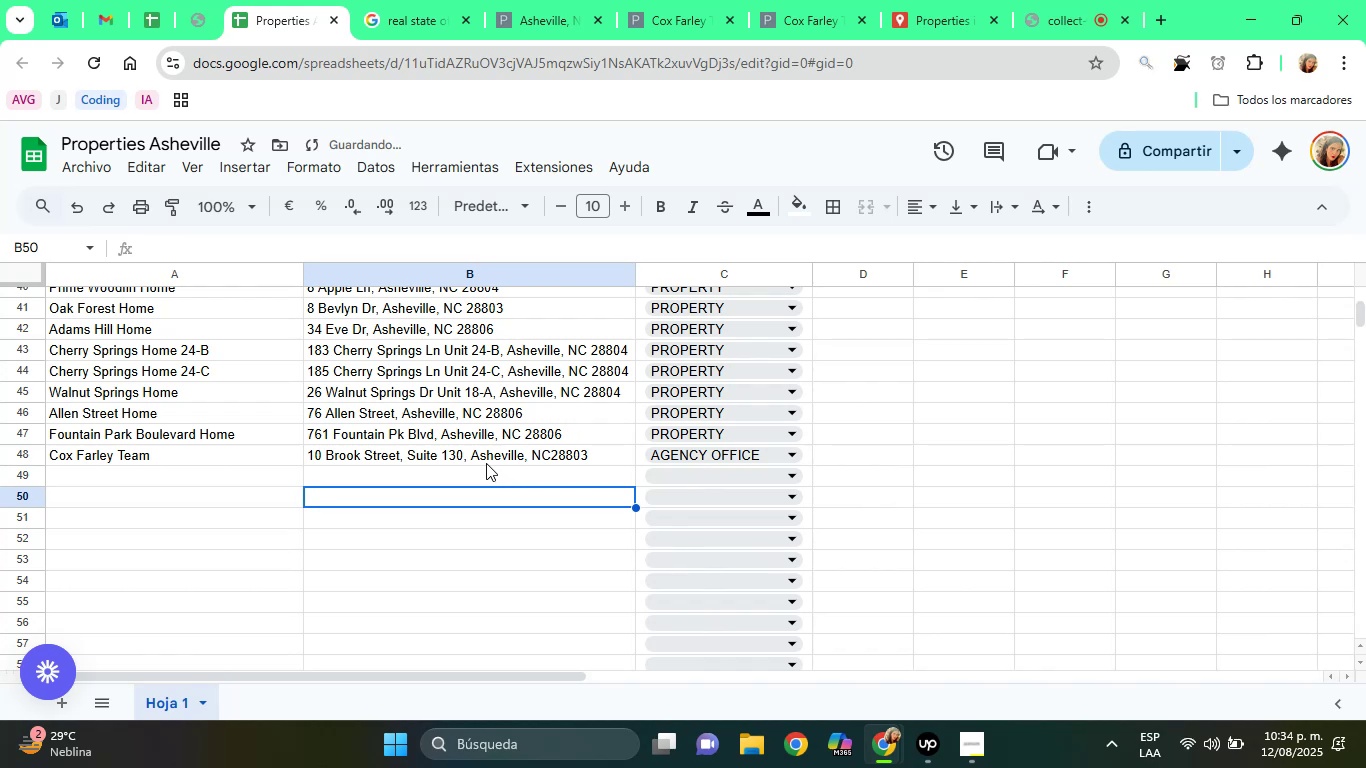 
left_click([486, 463])
 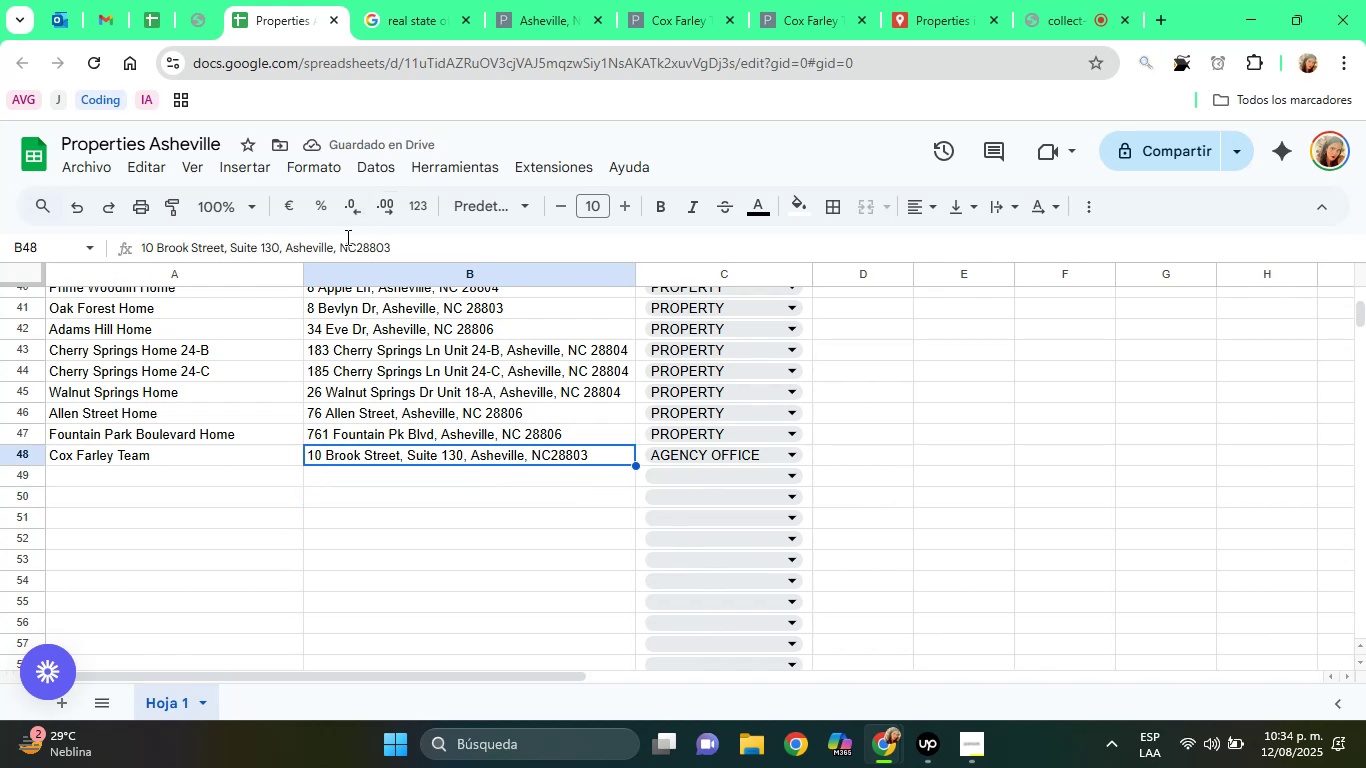 
double_click([340, 249])
 